 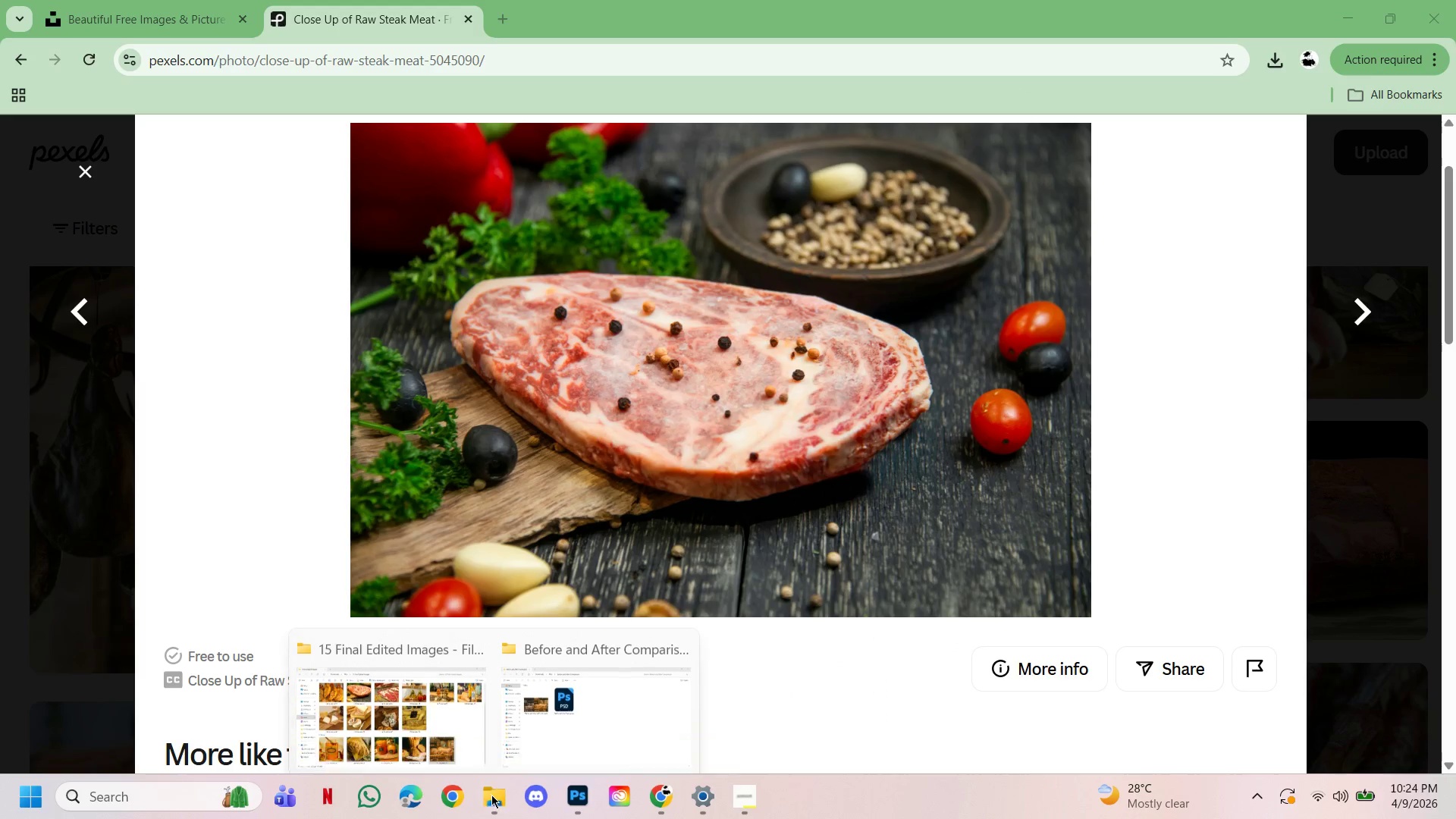 
left_click([435, 731])
 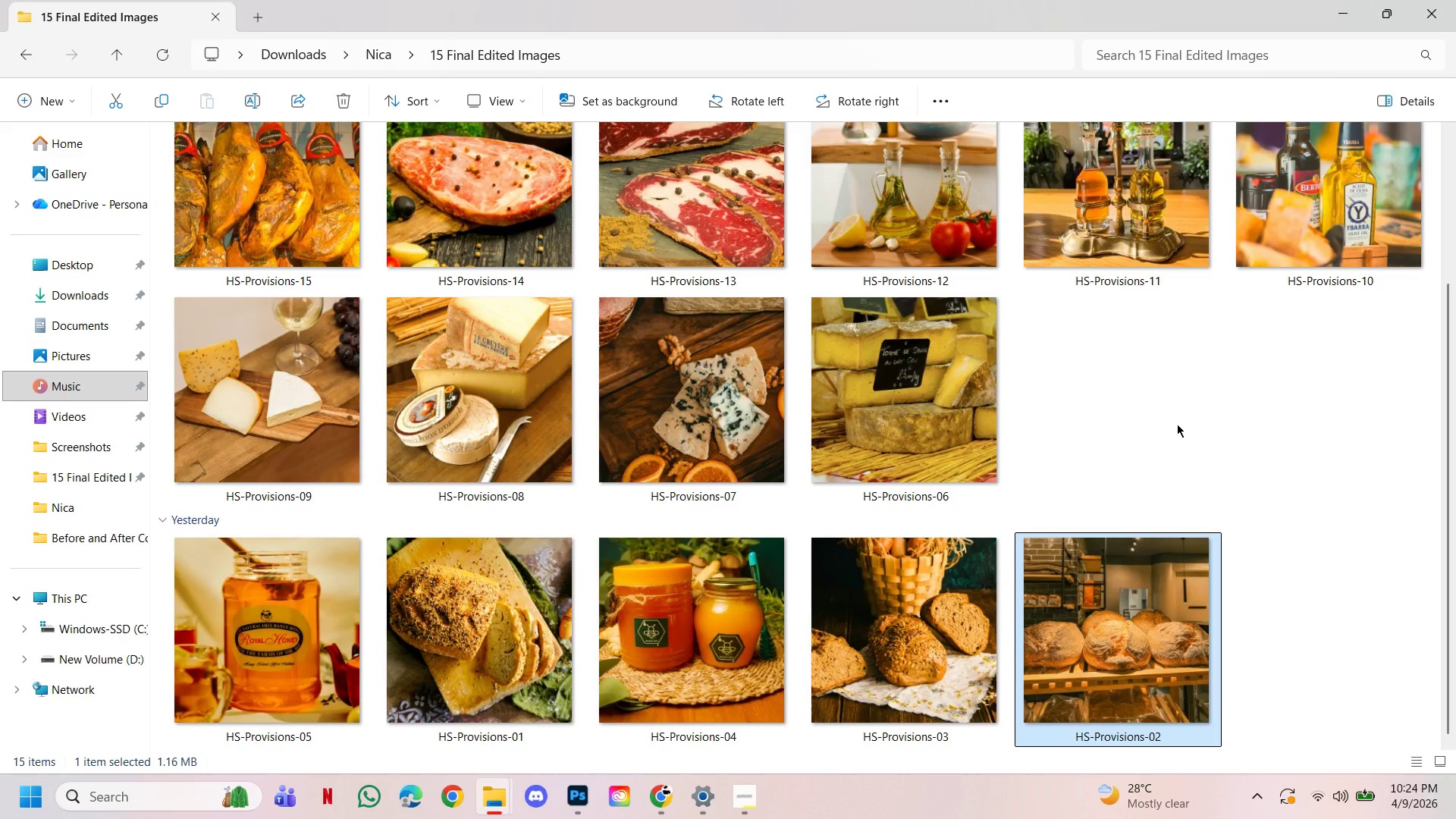 
scroll: coordinate [1177, 424], scroll_direction: down, amount: 2.0
 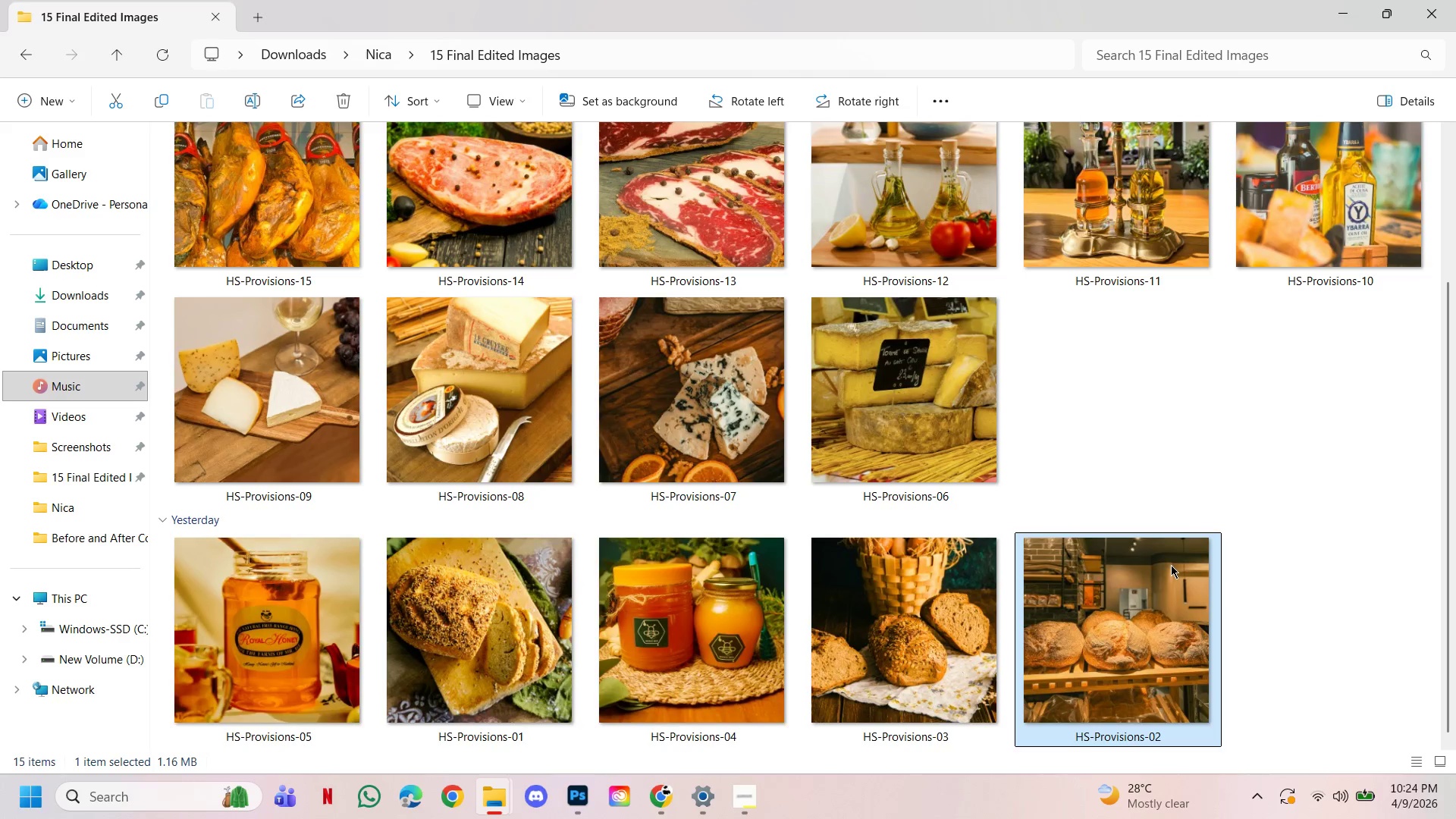 
double_click([1106, 626])
 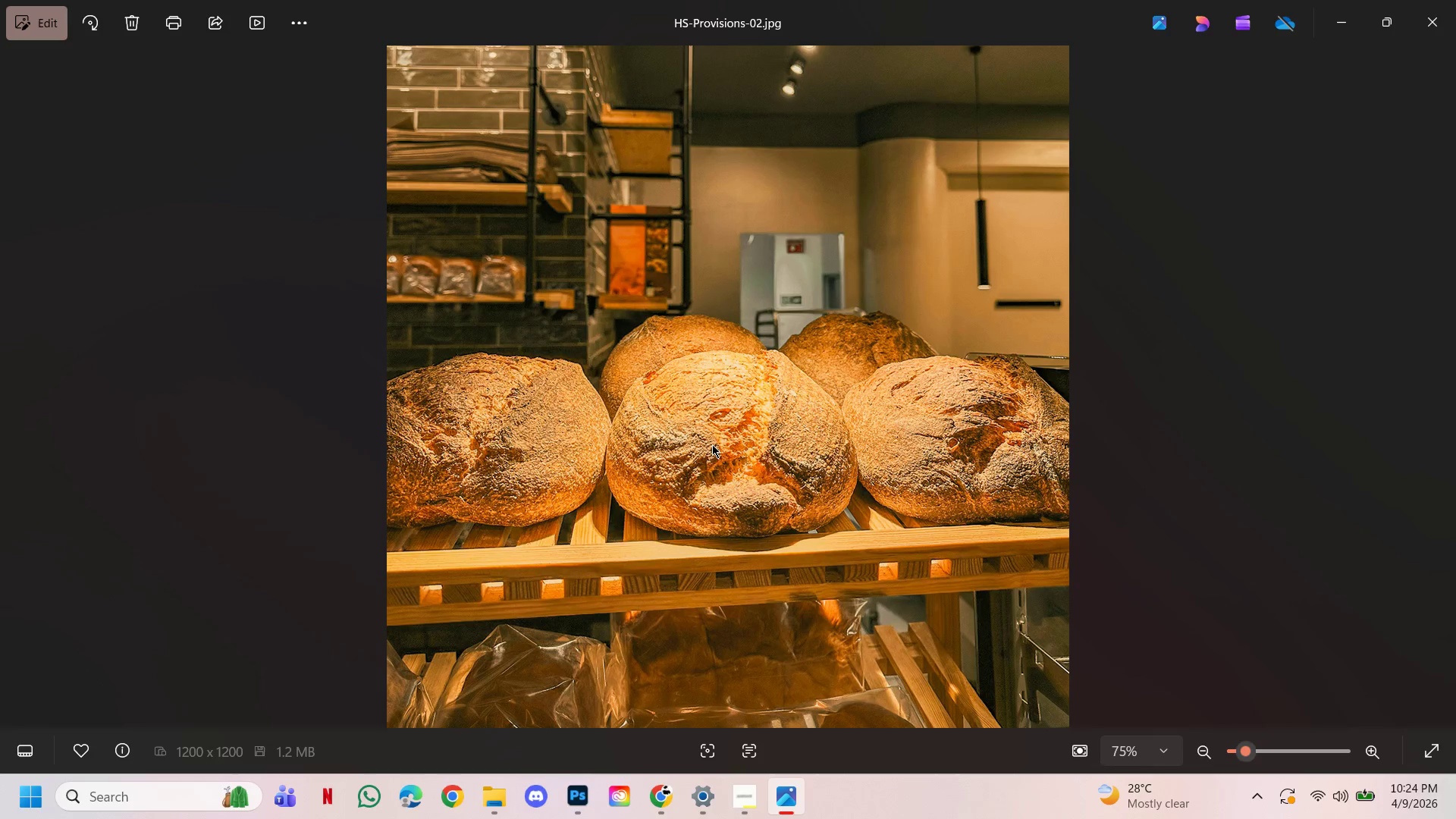 
scroll: coordinate [587, 342], scroll_direction: up, amount: 9.0
 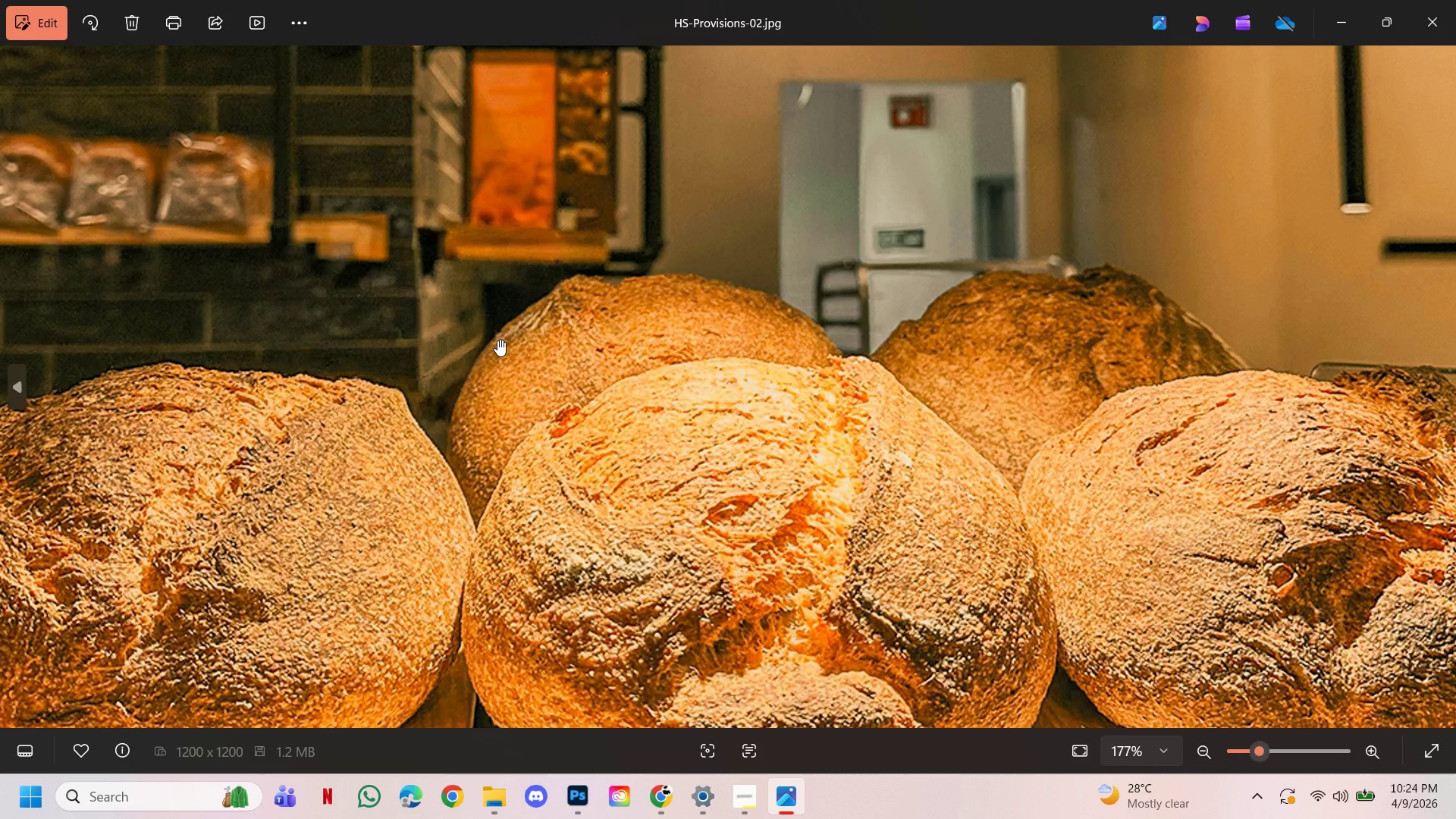 
scroll: coordinate [498, 340], scroll_direction: down, amount: 14.0
 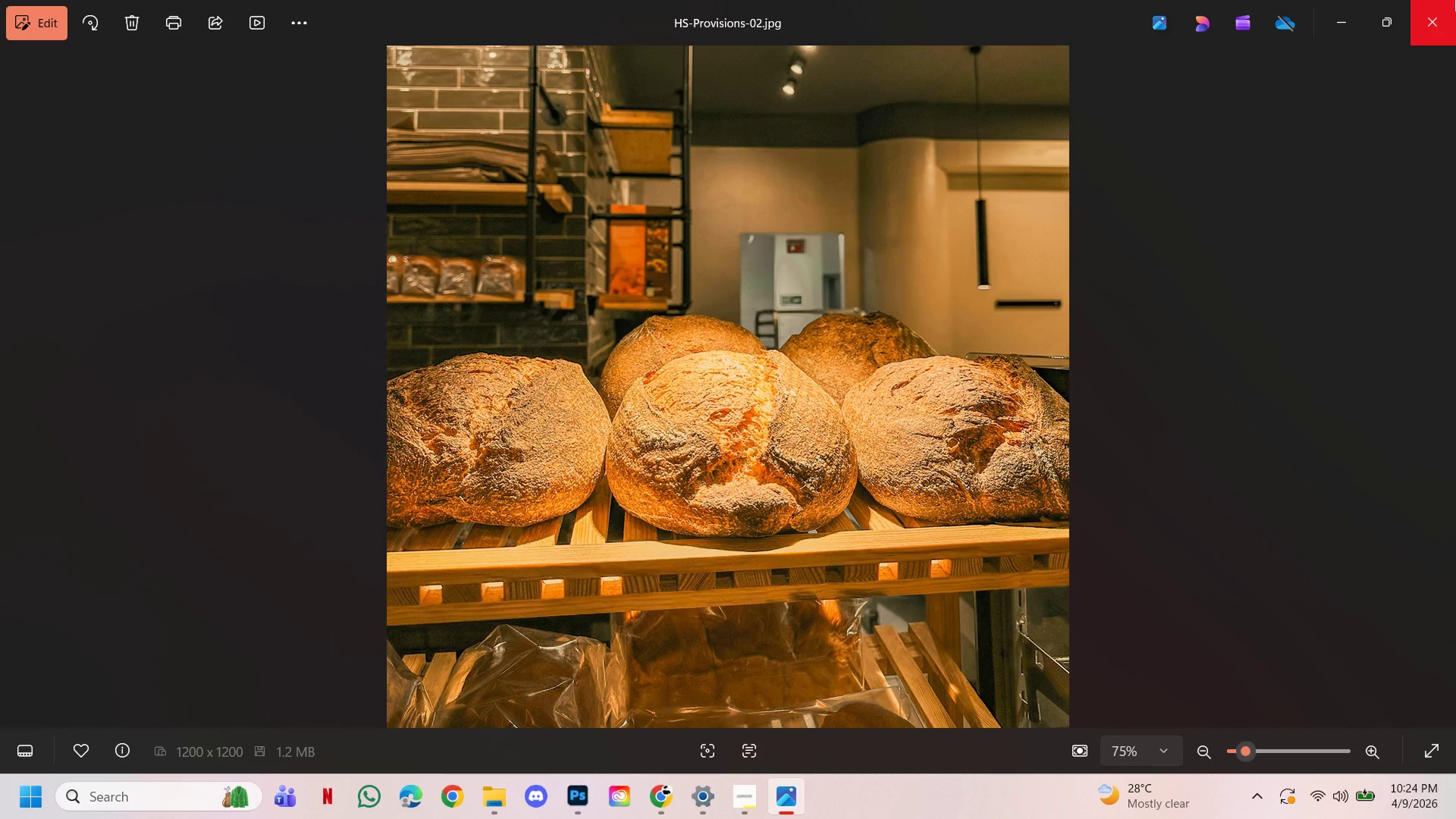 
left_click([1455, 0])
 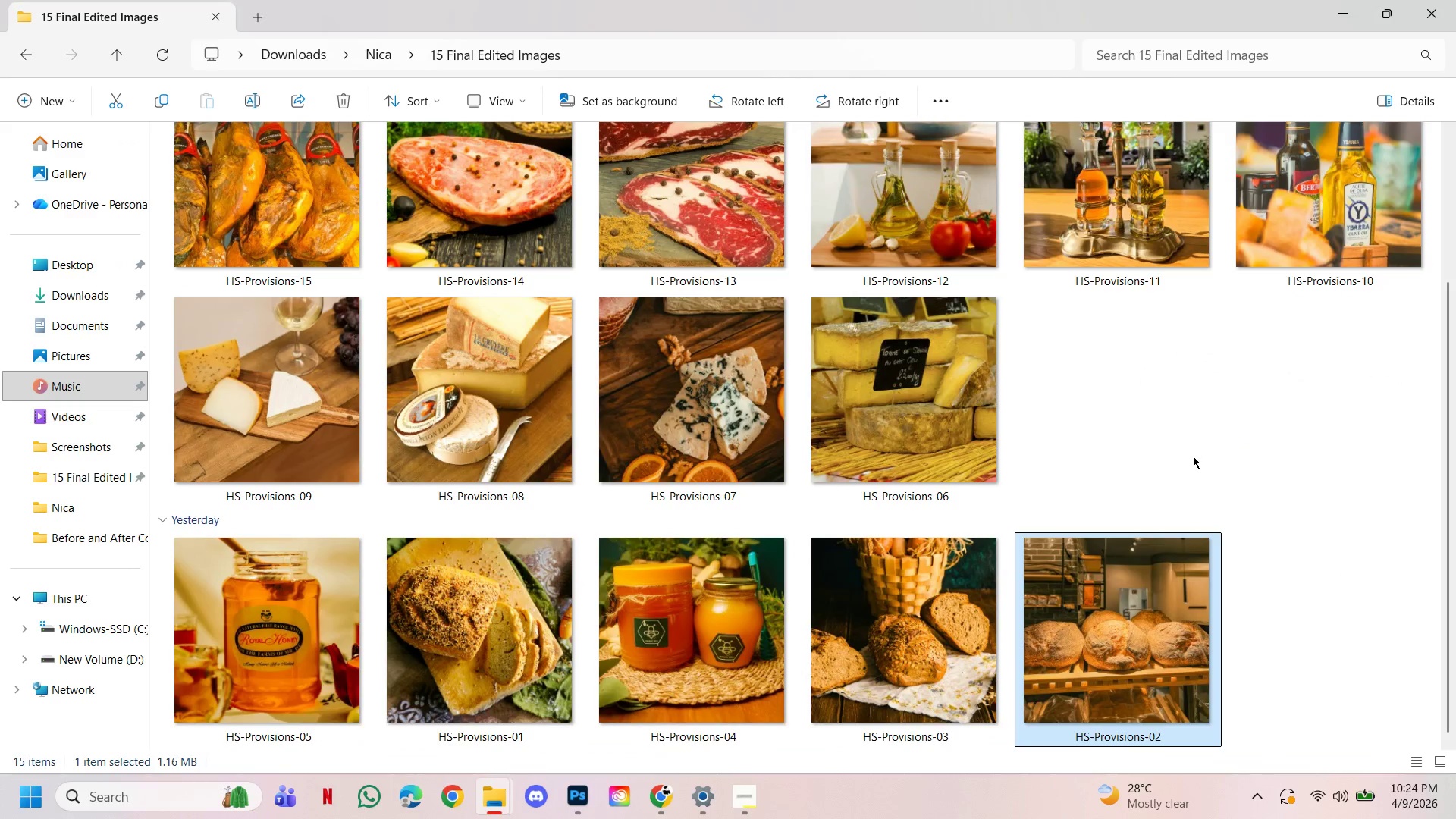 
left_click([1193, 456])
 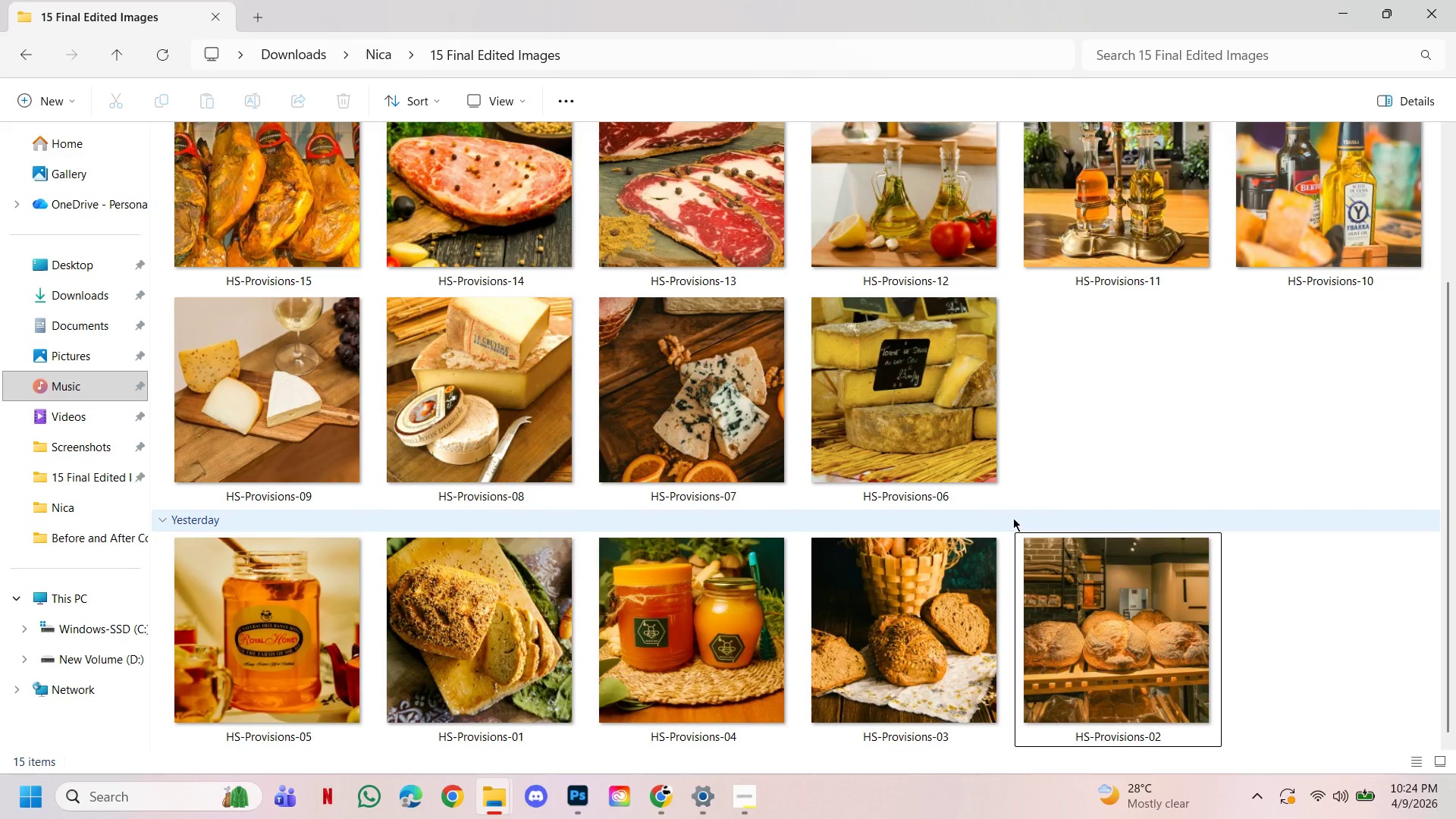 
wait(6.66)
 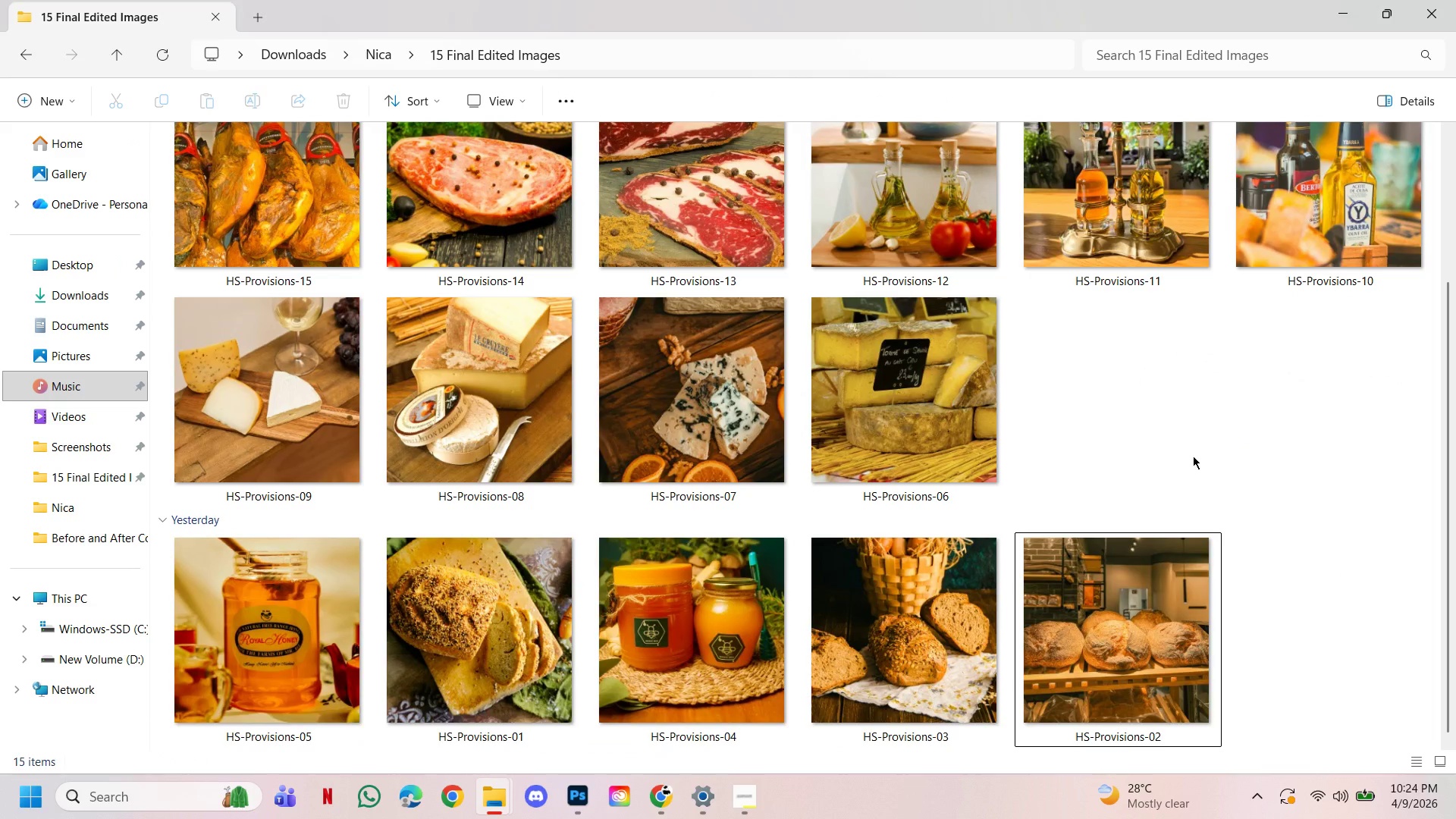 
left_click([391, 53])
 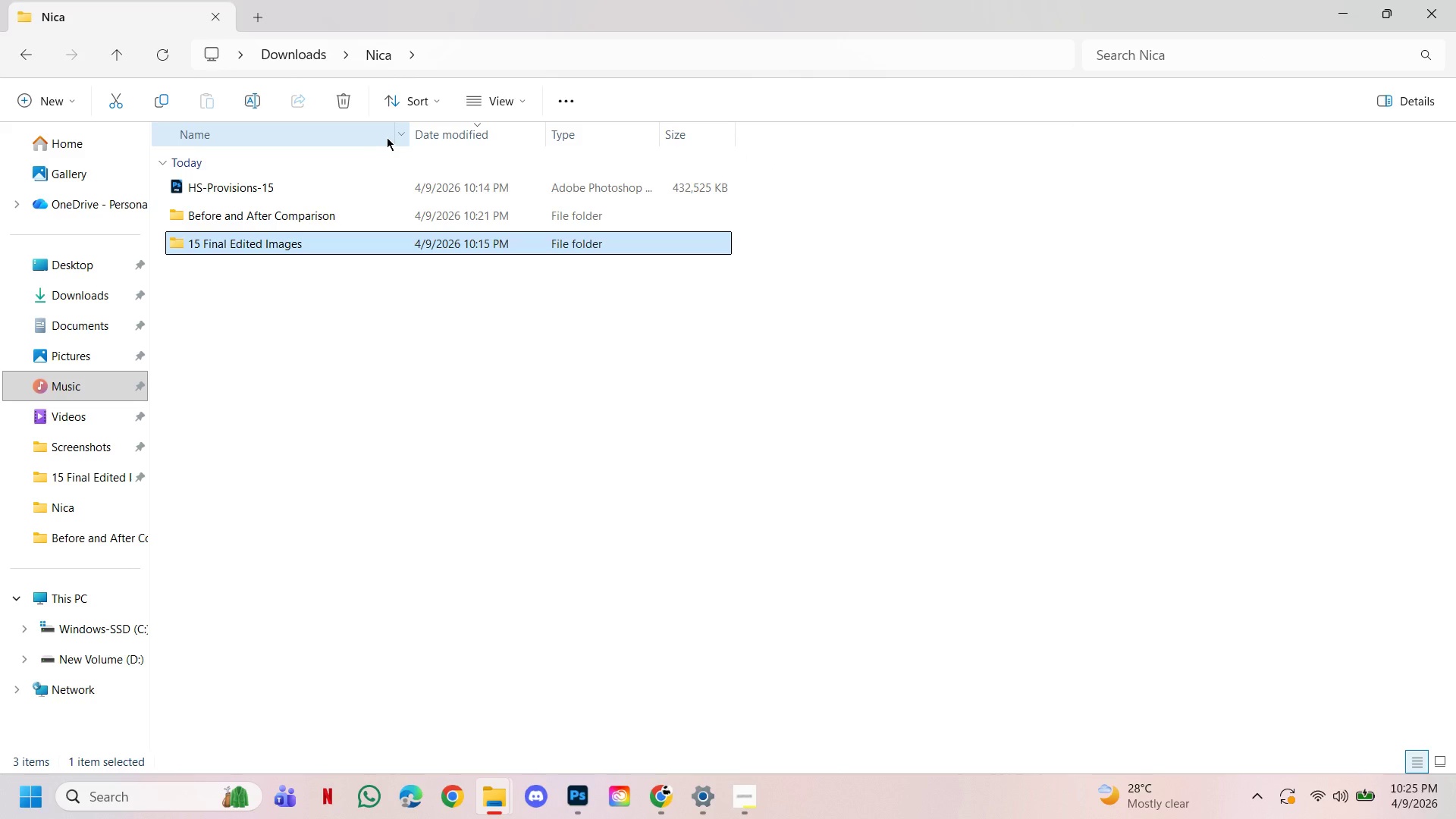 
wait(8.2)
 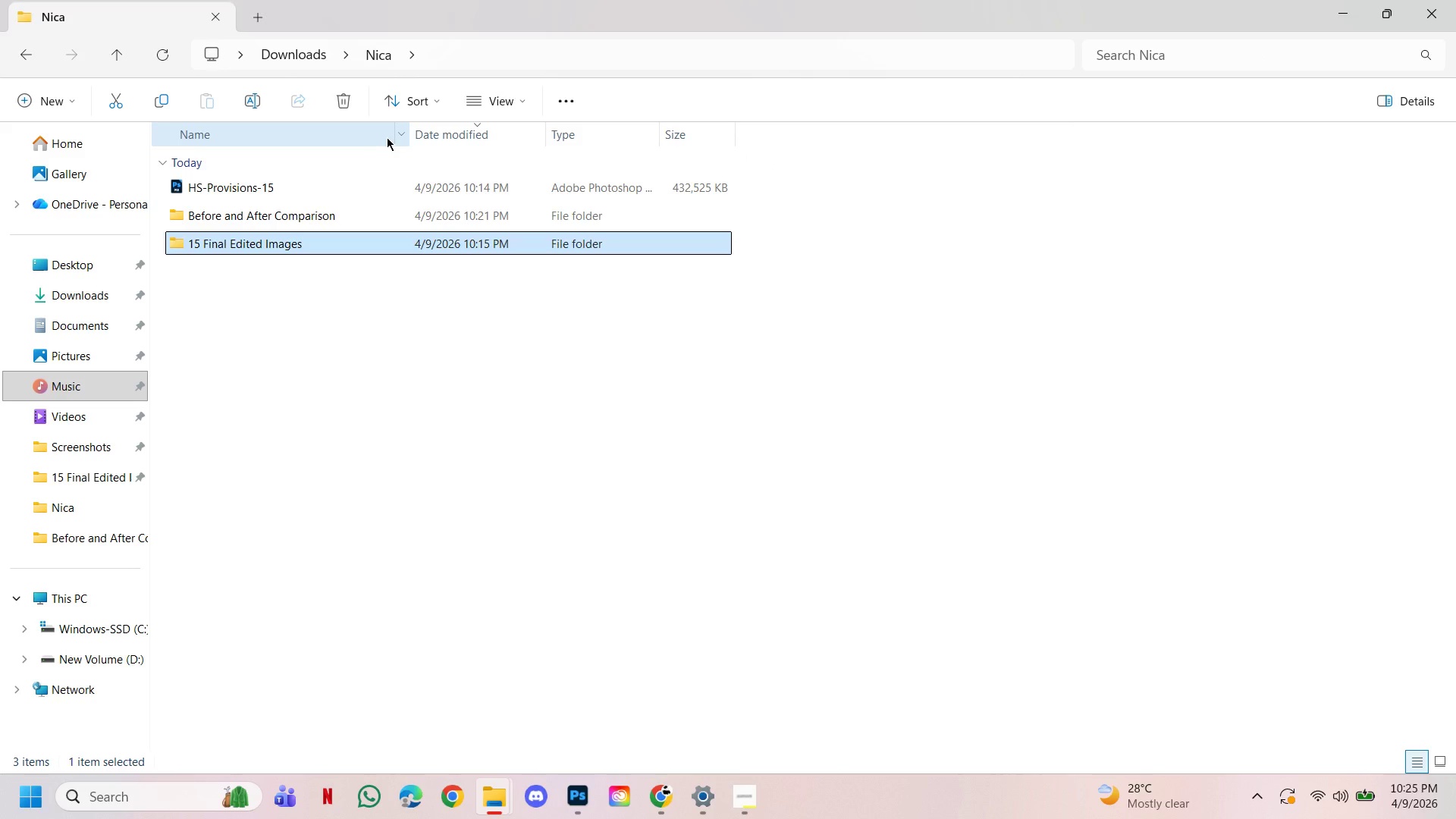 
left_click([258, 319])
 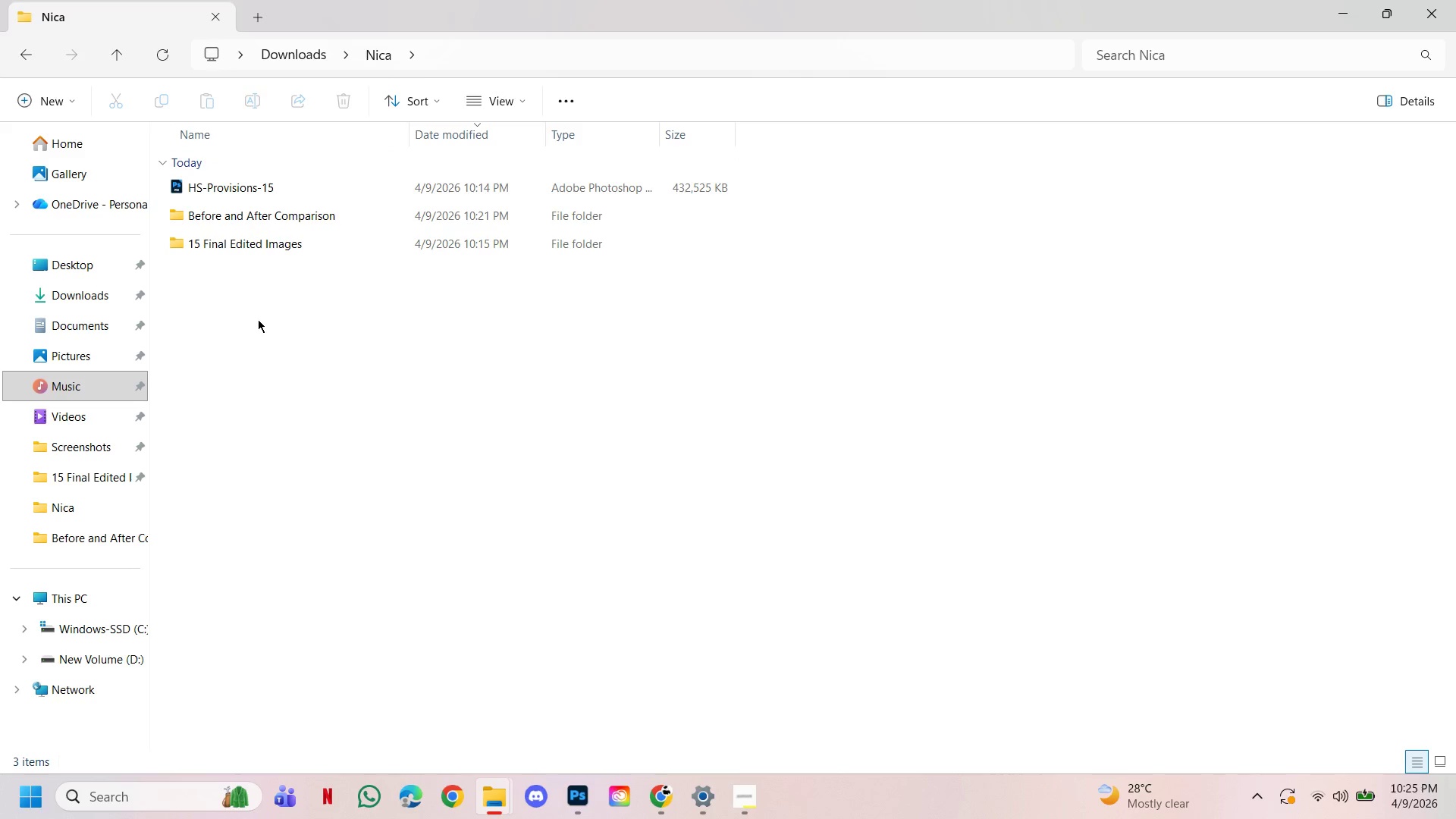 
right_click([258, 319])
 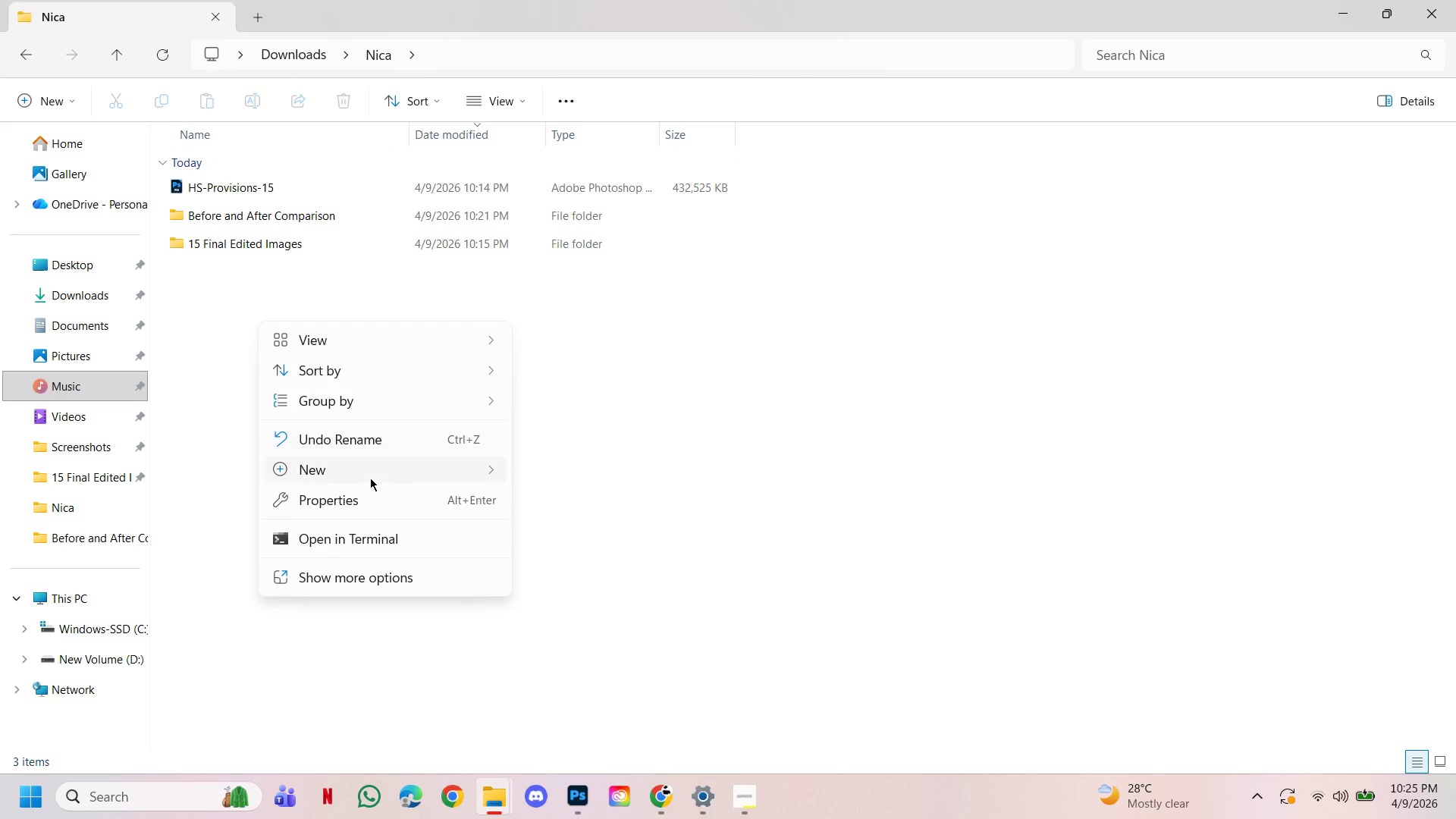 
left_click([369, 479])
 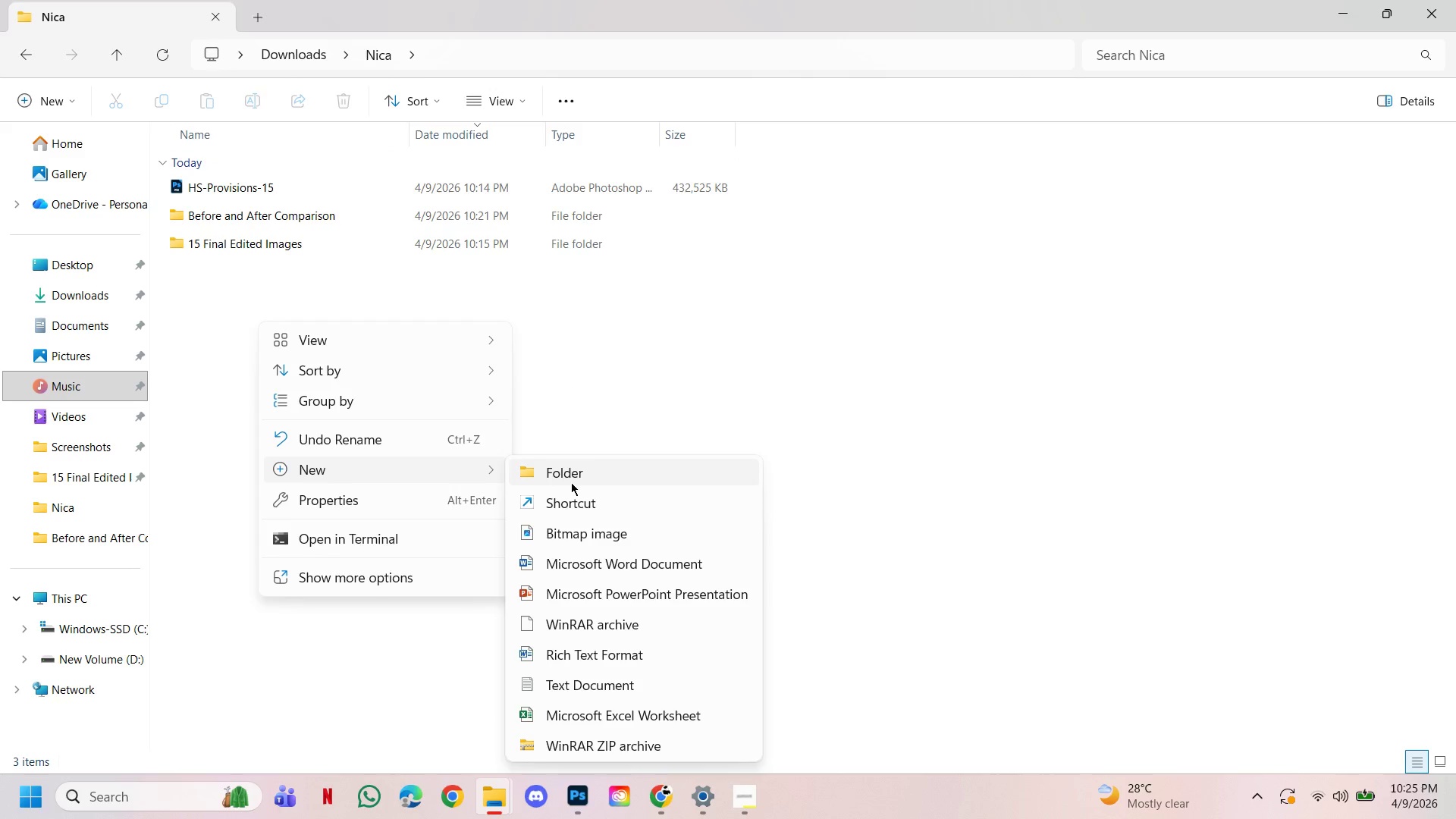 
left_click([570, 481])
 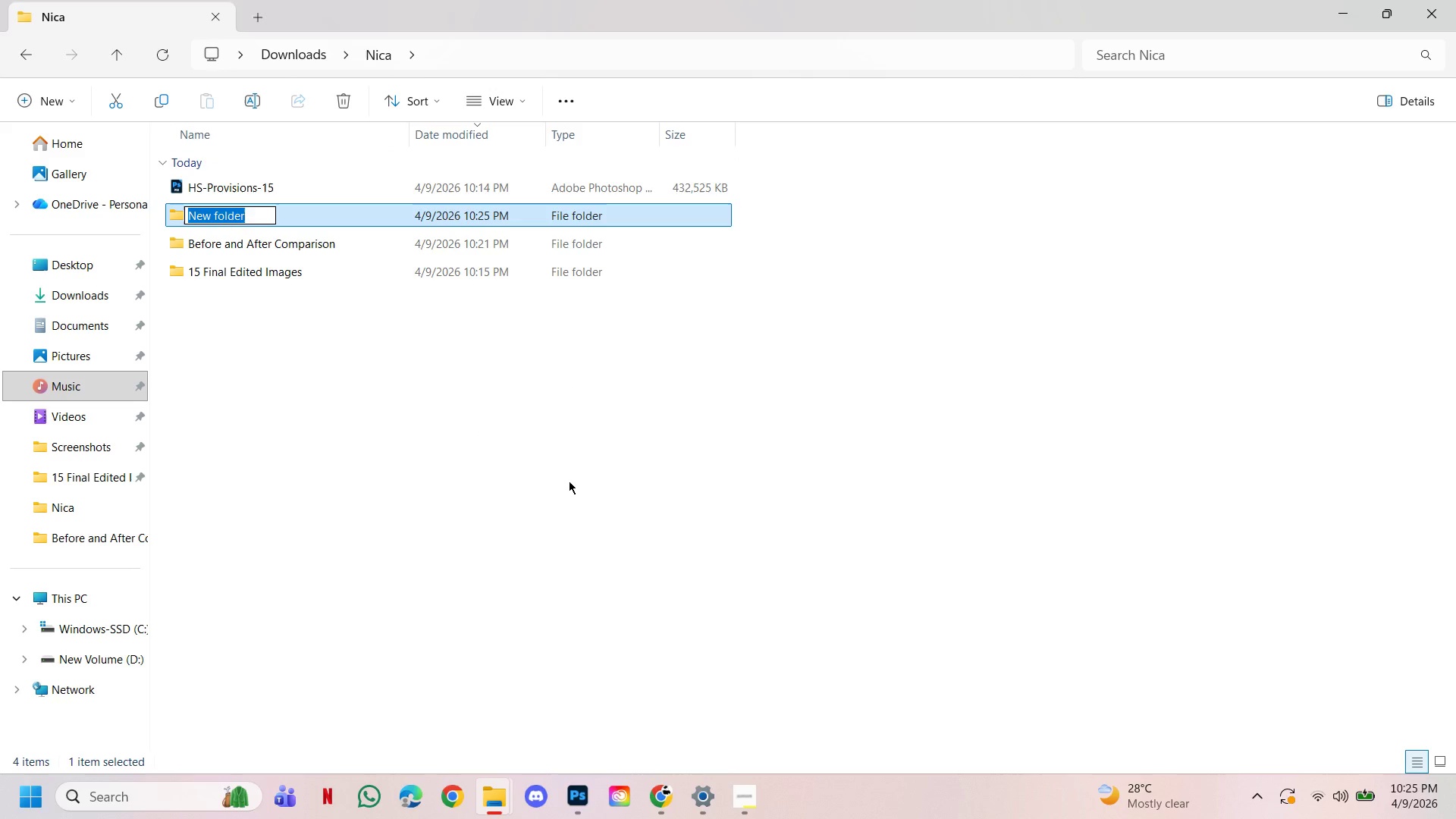 
type(sourc)
key(Backspace)
key(Backspace)
key(Backspace)
key(Backspace)
key(Backspace)
type(Source)
 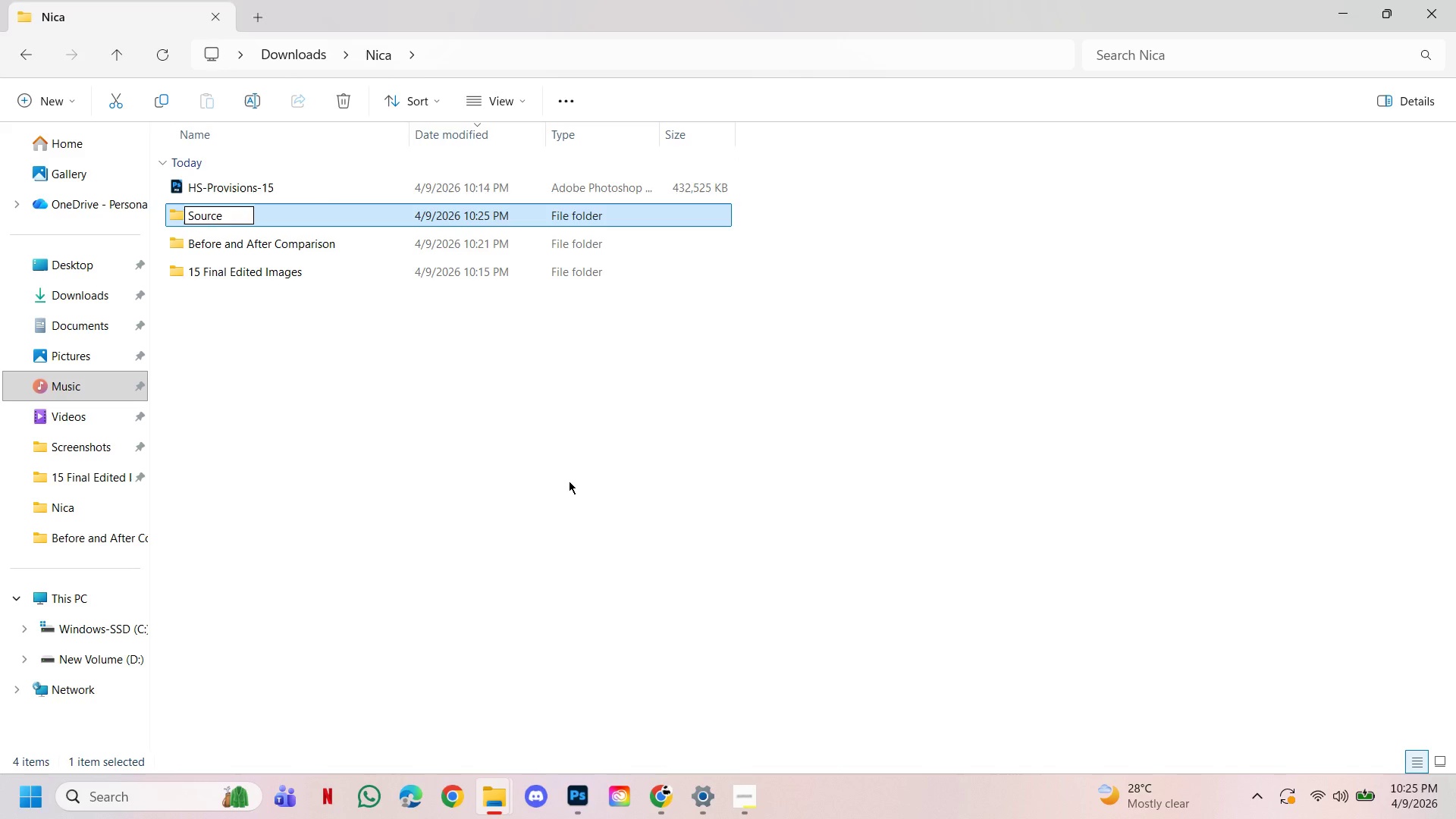 
type( Files )
key(Backspace)
 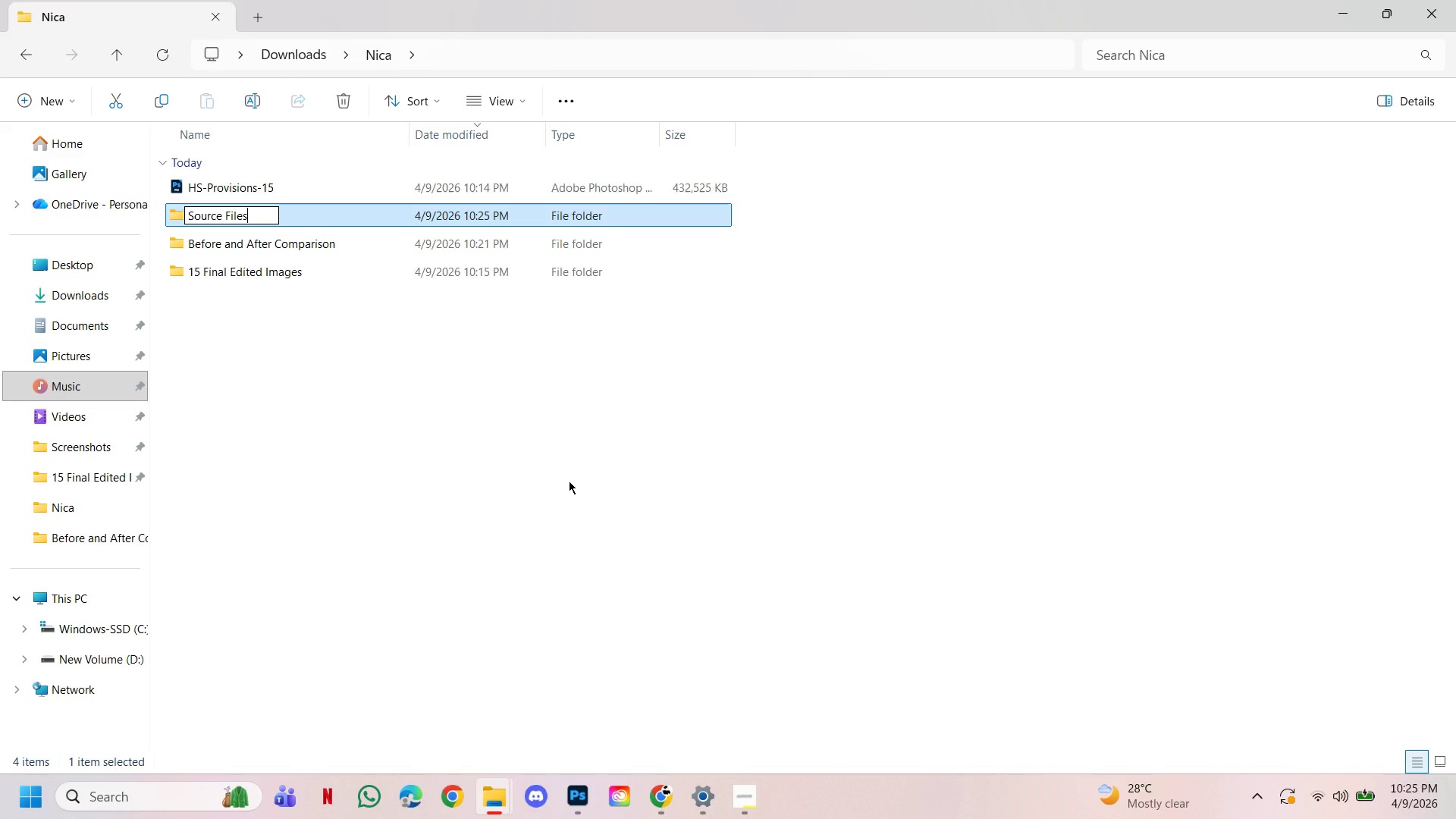 
key(Enter)
 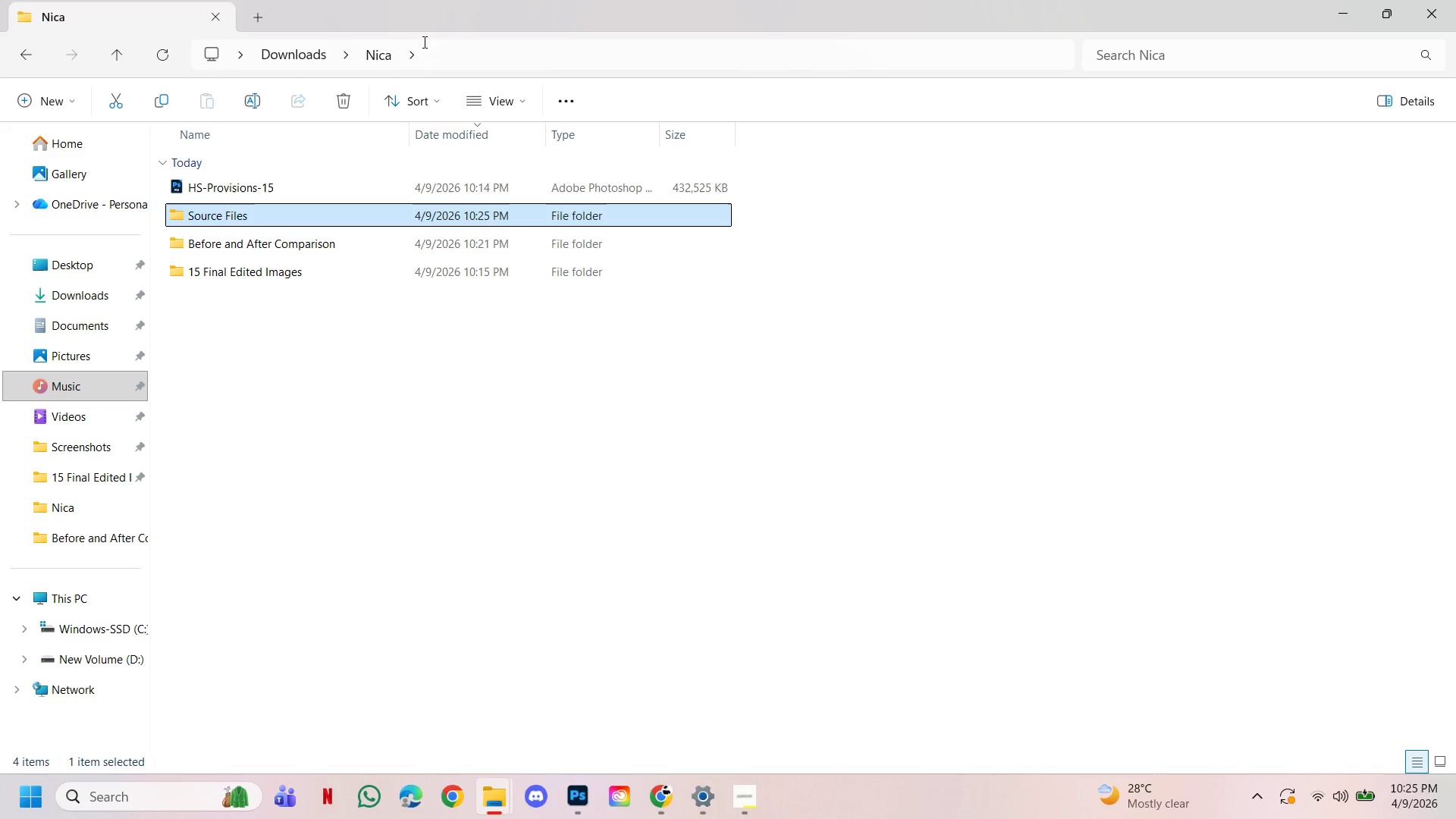 
left_click([281, 59])
 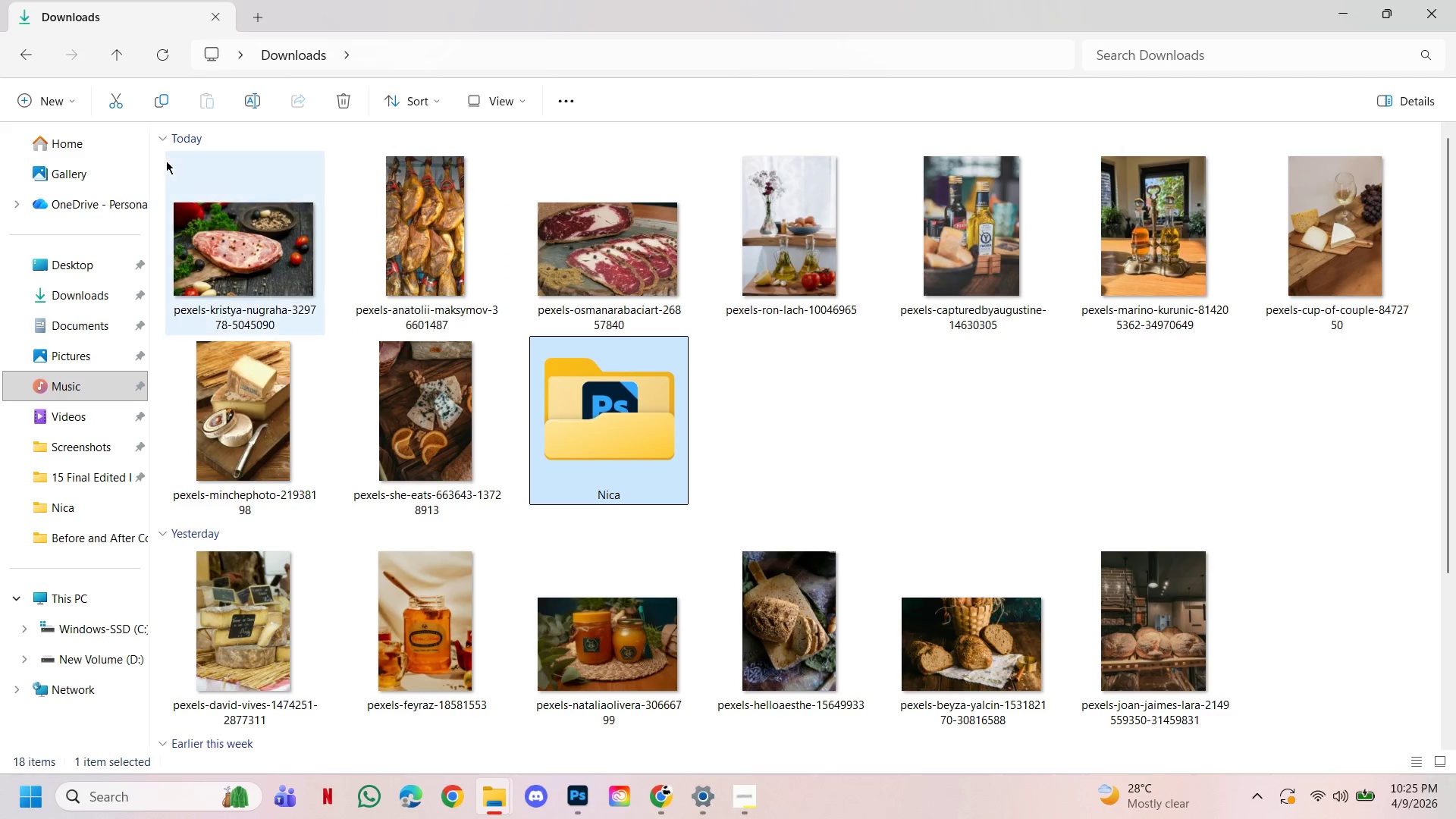 
scroll: coordinate [416, 560], scroll_direction: down, amount: 2.0
 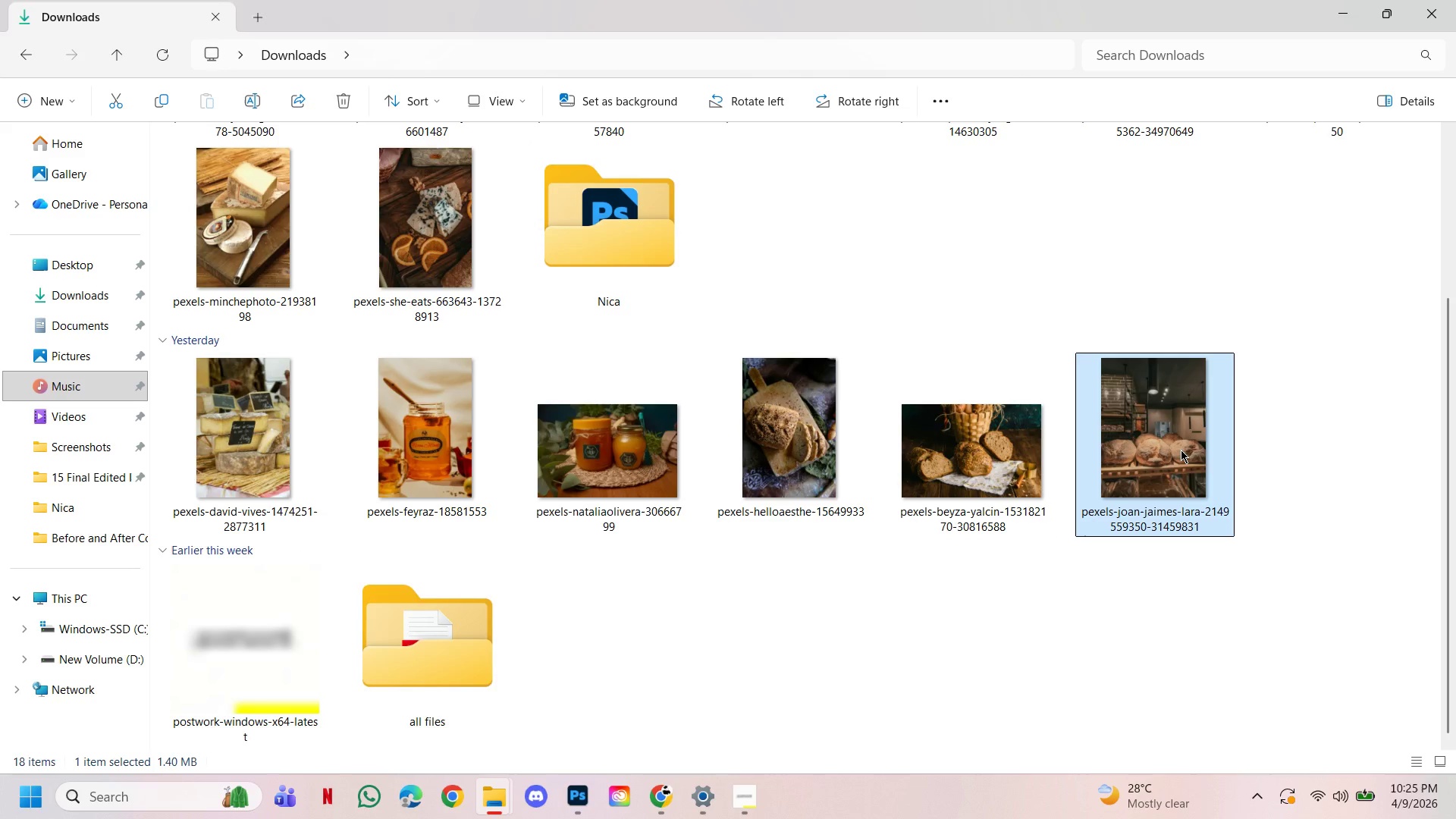 
hold_key(key=ShiftLeft, duration=1.5)
left_click([1004, 484])
 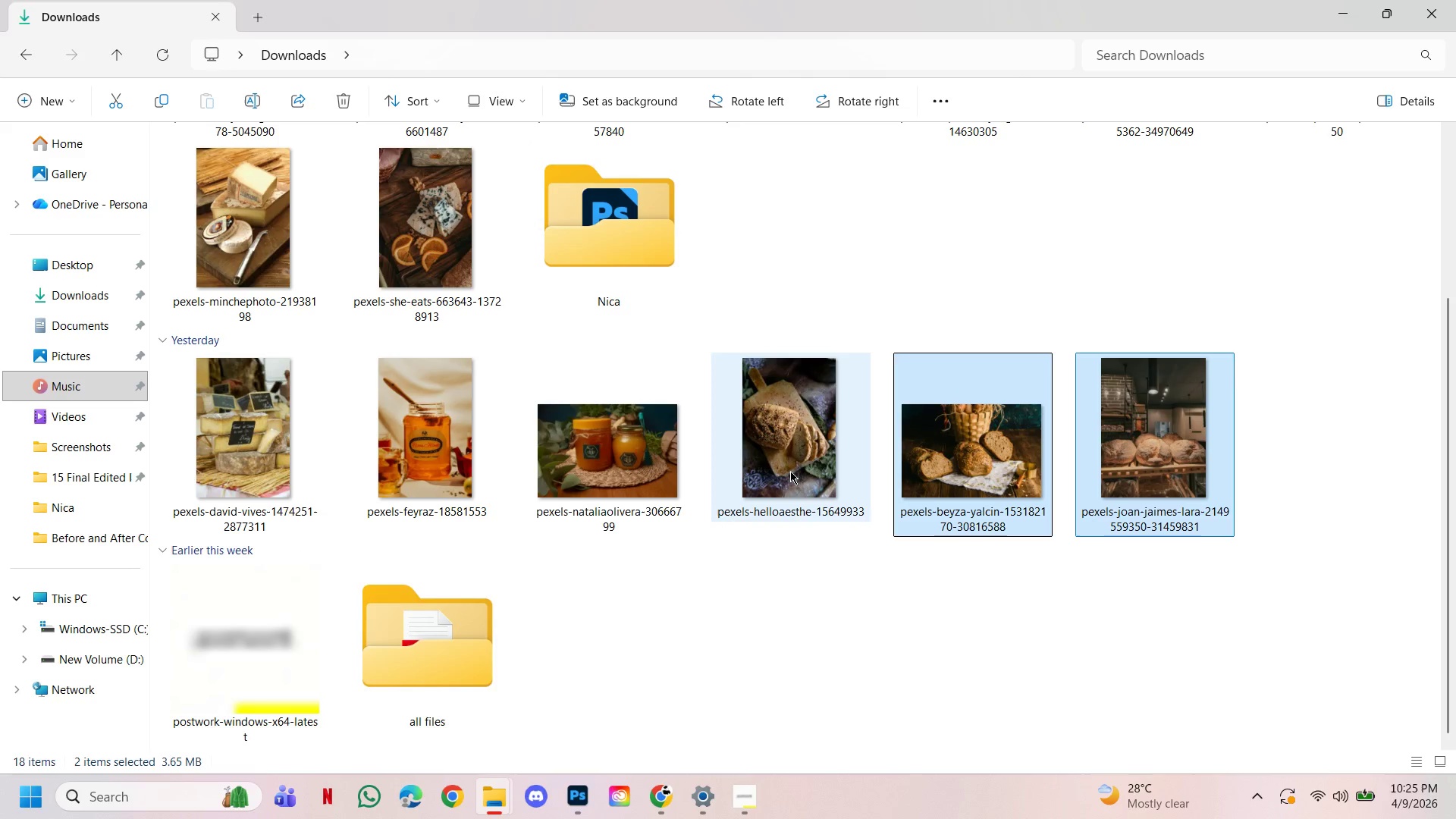 
left_click([790, 471])
 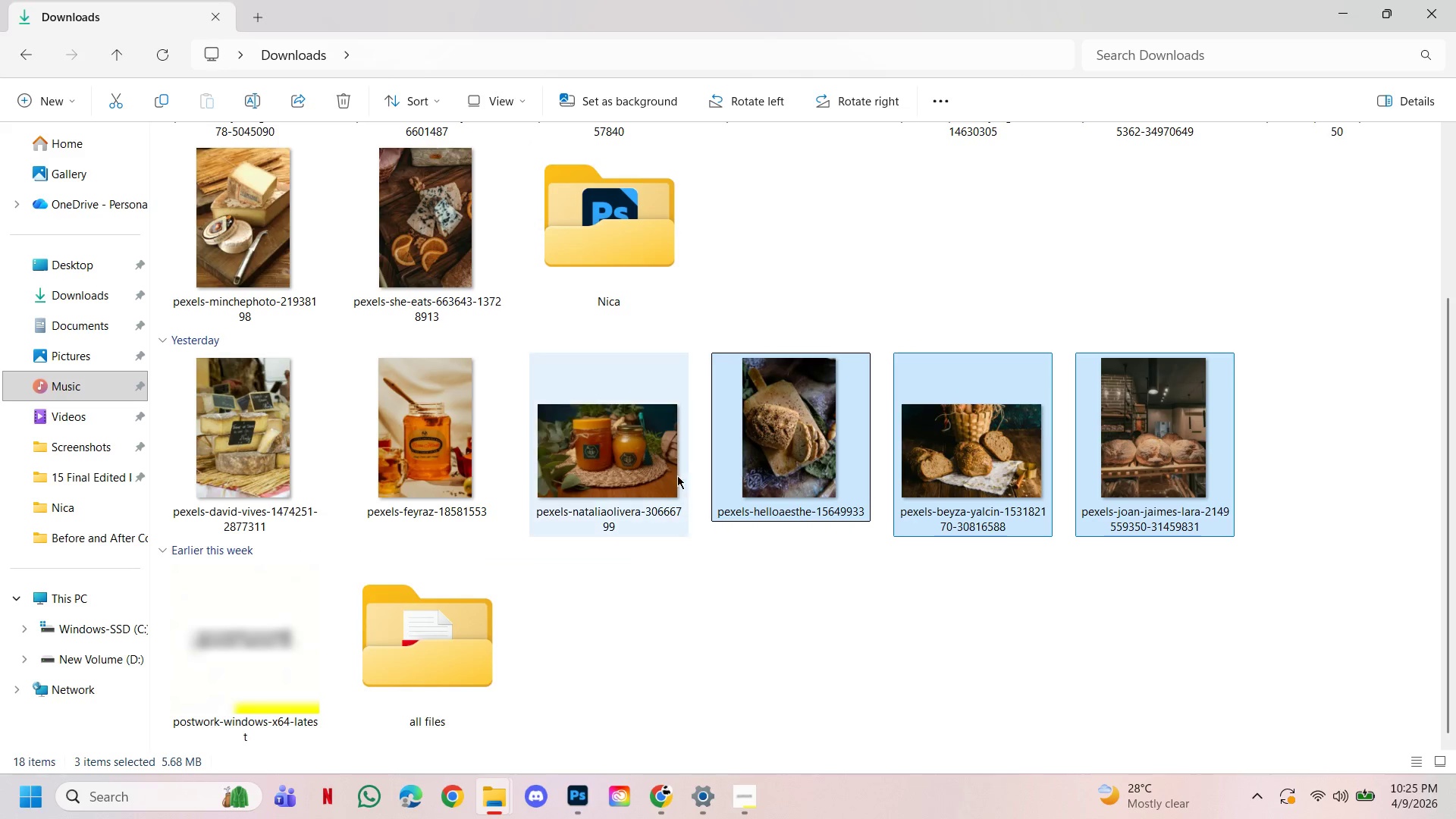 
hold_key(key=ShiftLeft, duration=1.5)
left_click([474, 475])
 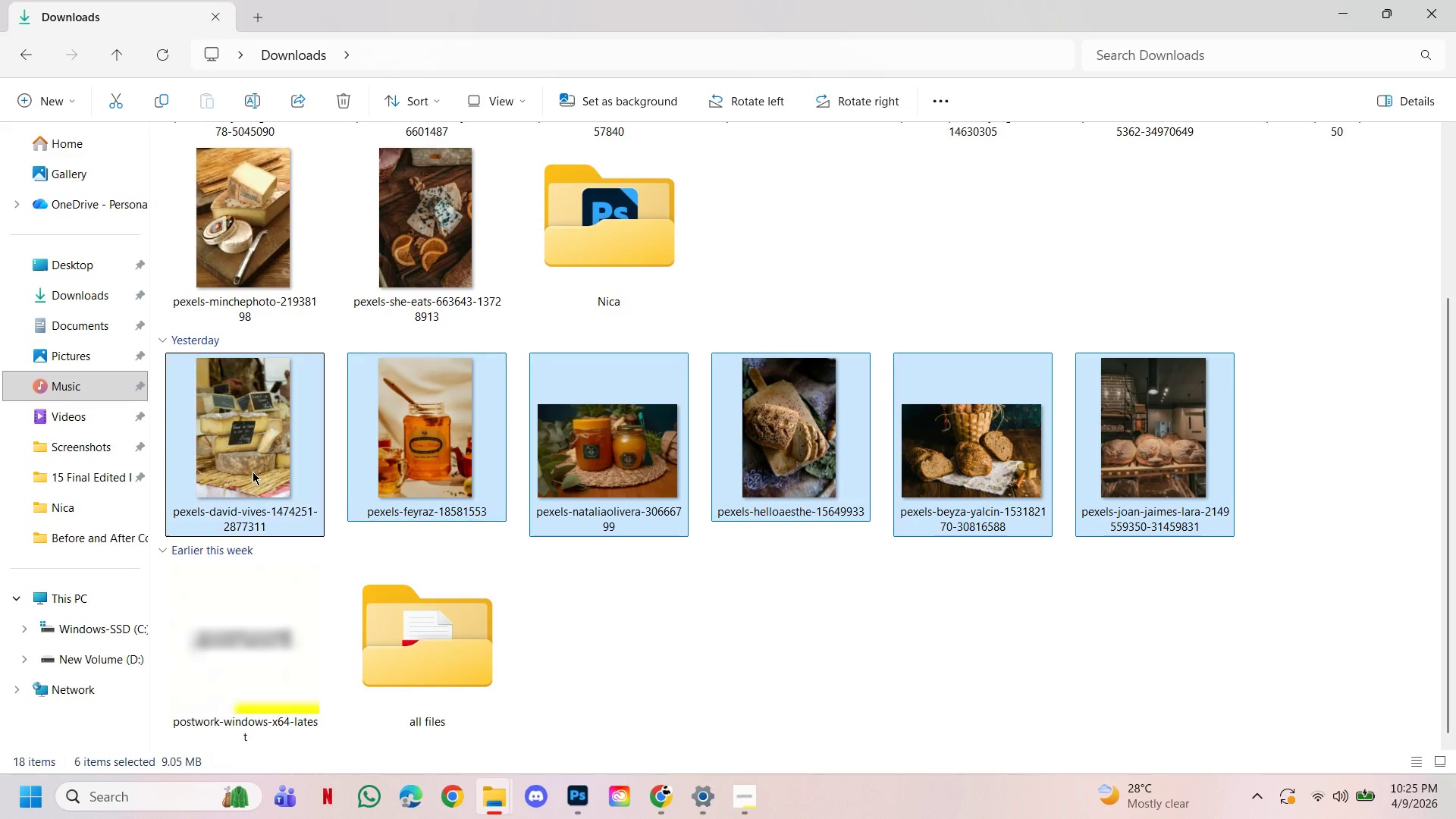 
double_click([253, 472])
 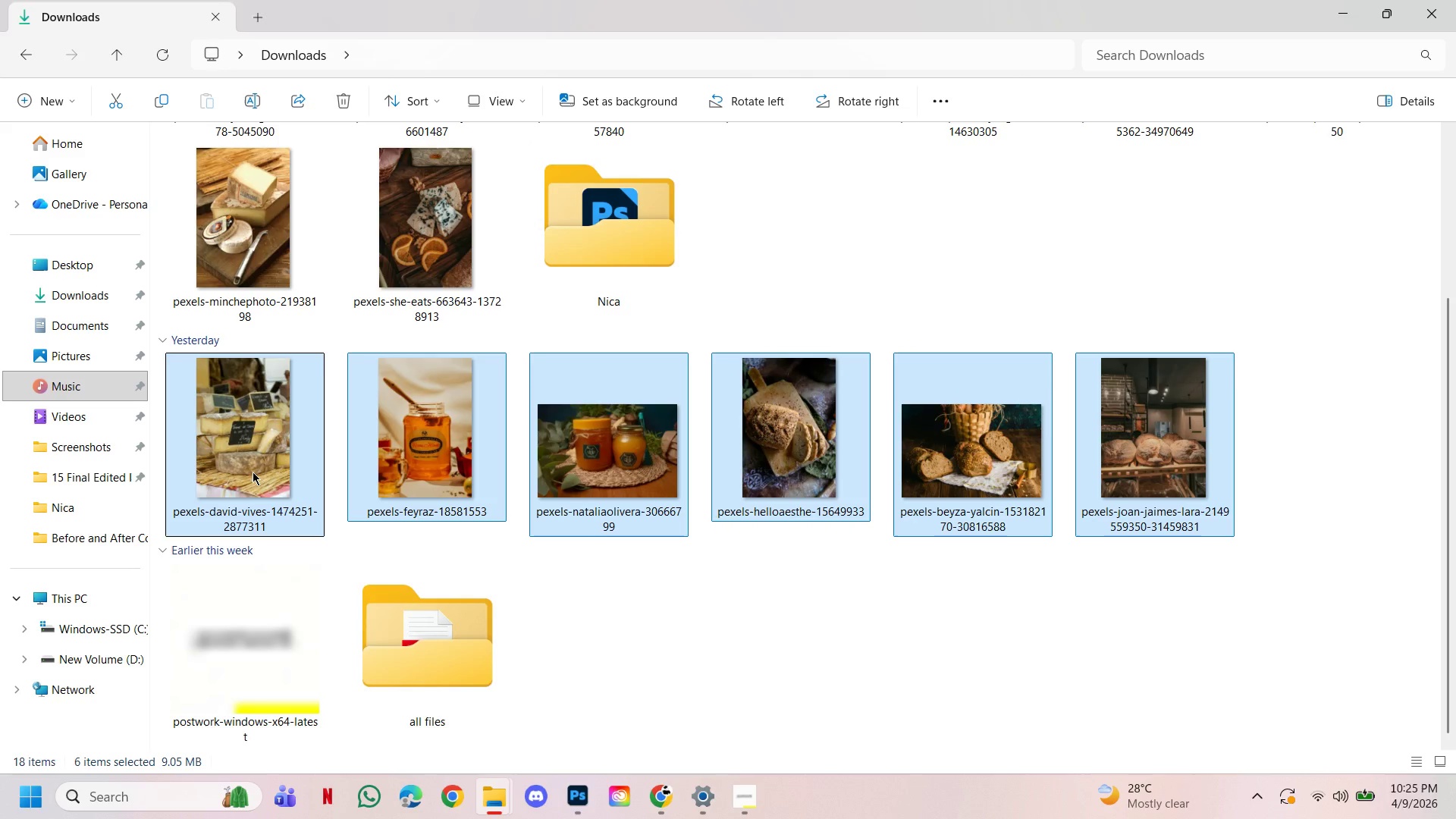 
key(Shift+ShiftLeft)
 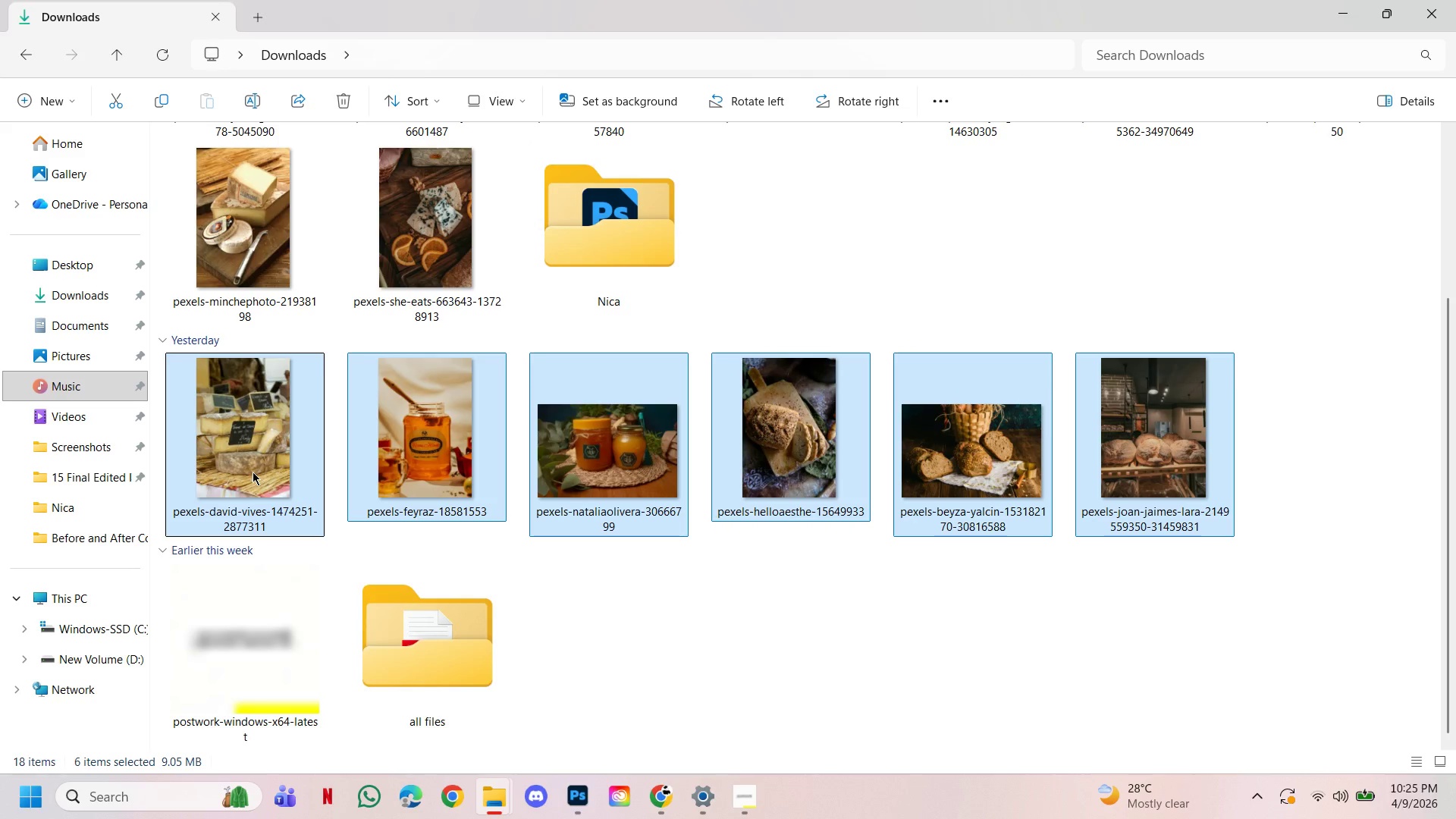 
key(Shift+ShiftLeft)
 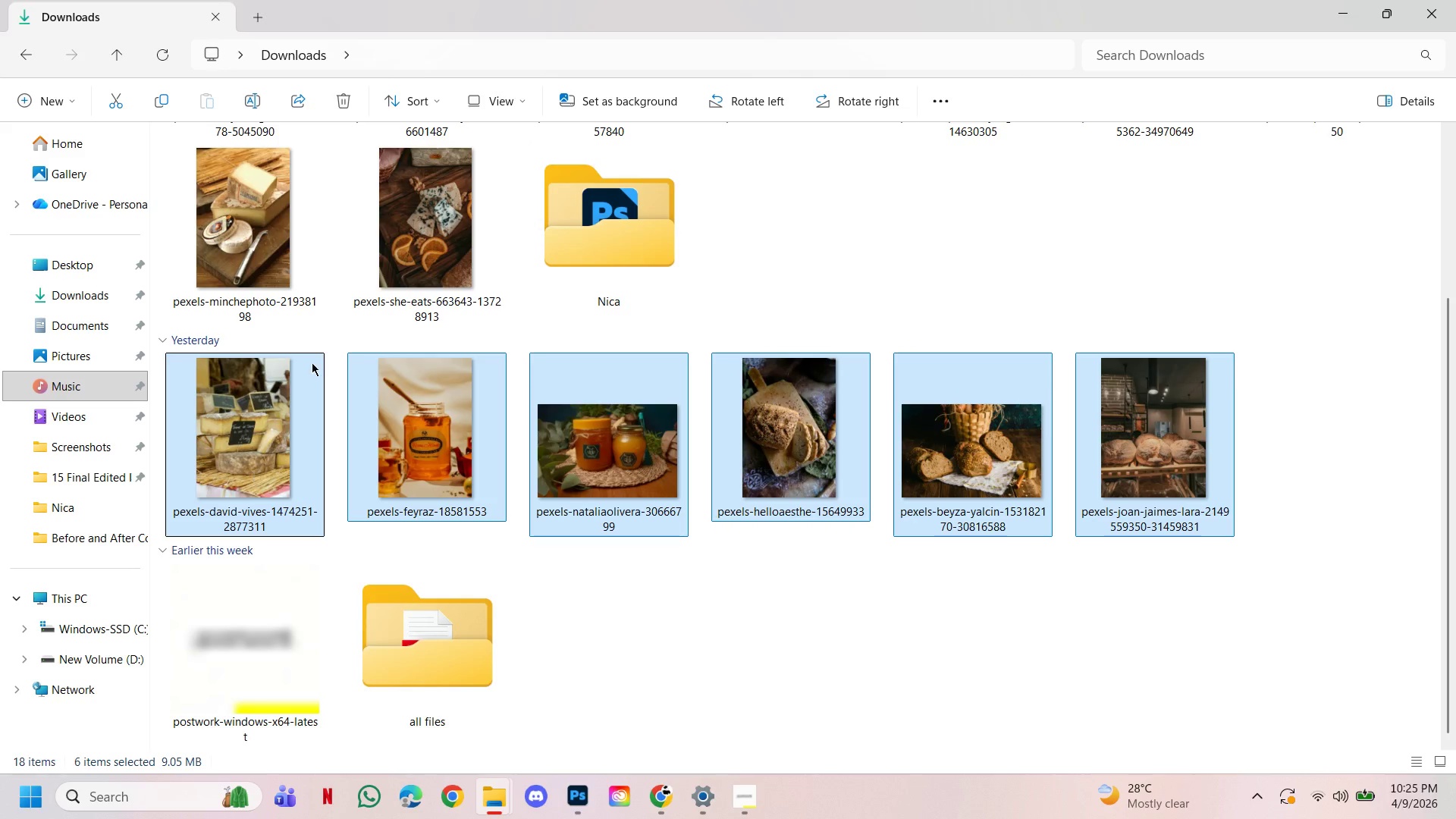 
key(Shift+ShiftLeft)
 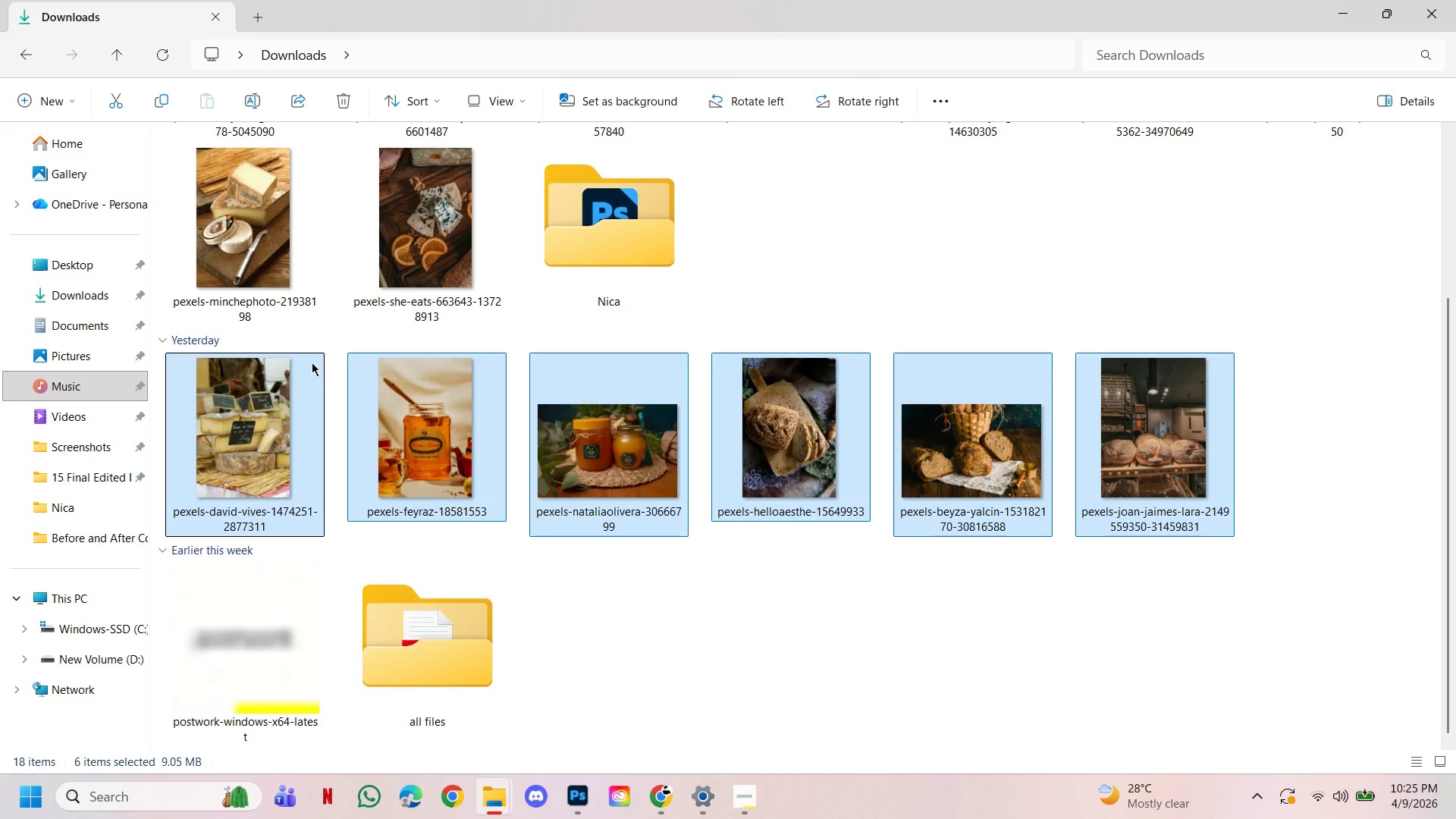 
key(Shift+ShiftLeft)
 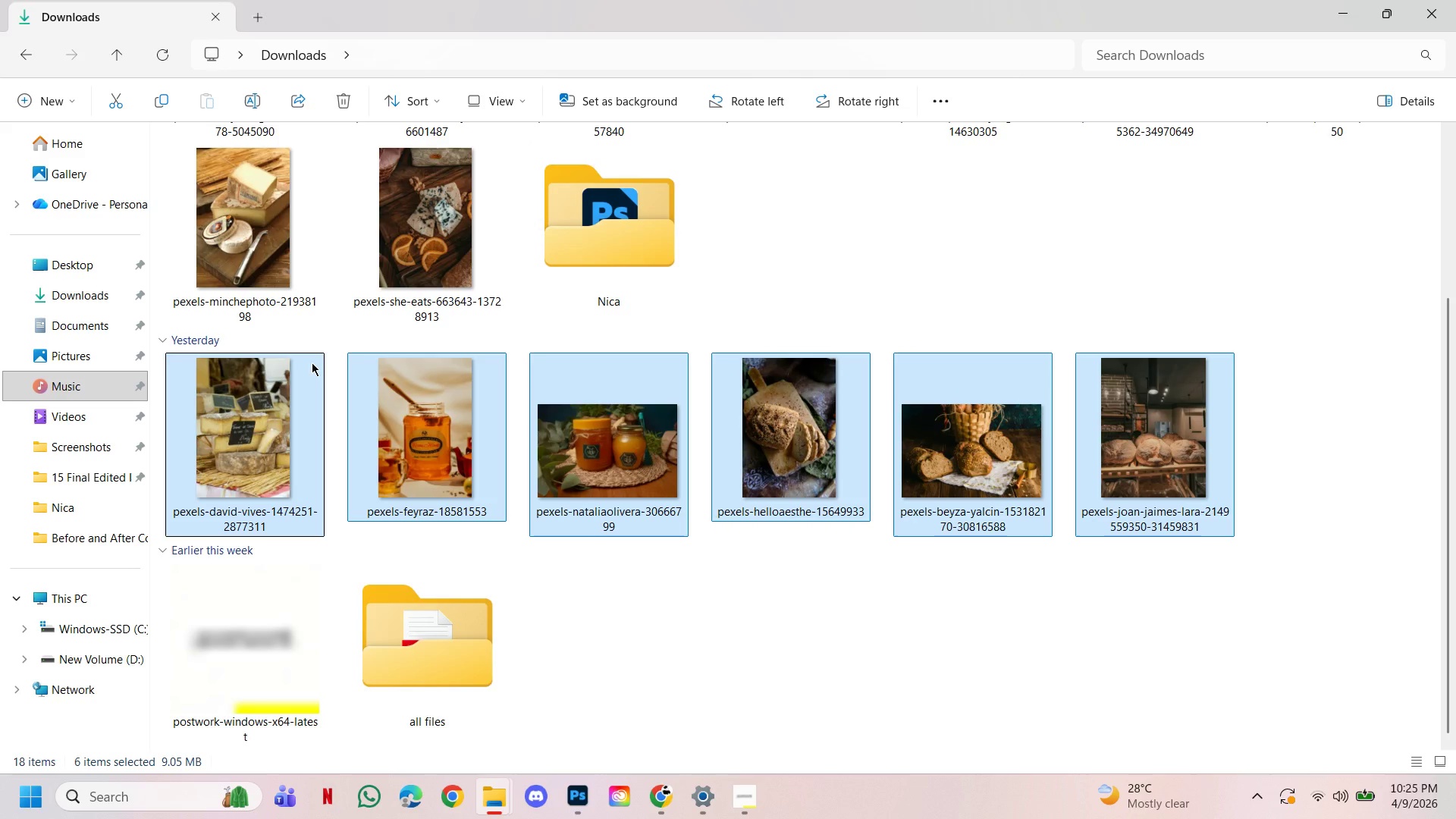 
key(Shift+ShiftLeft)
 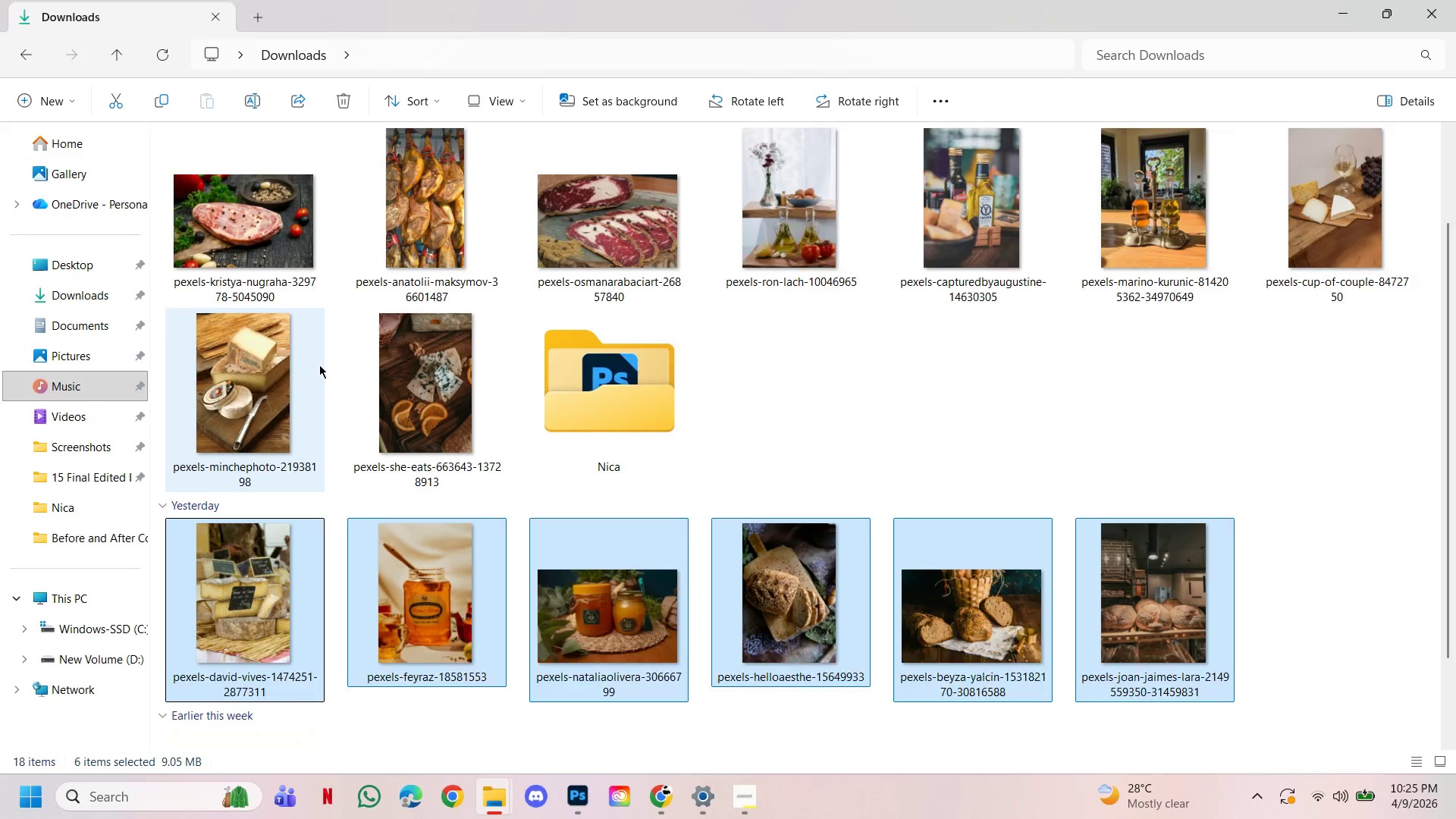 
scroll: coordinate [319, 365], scroll_direction: up, amount: 3.0
 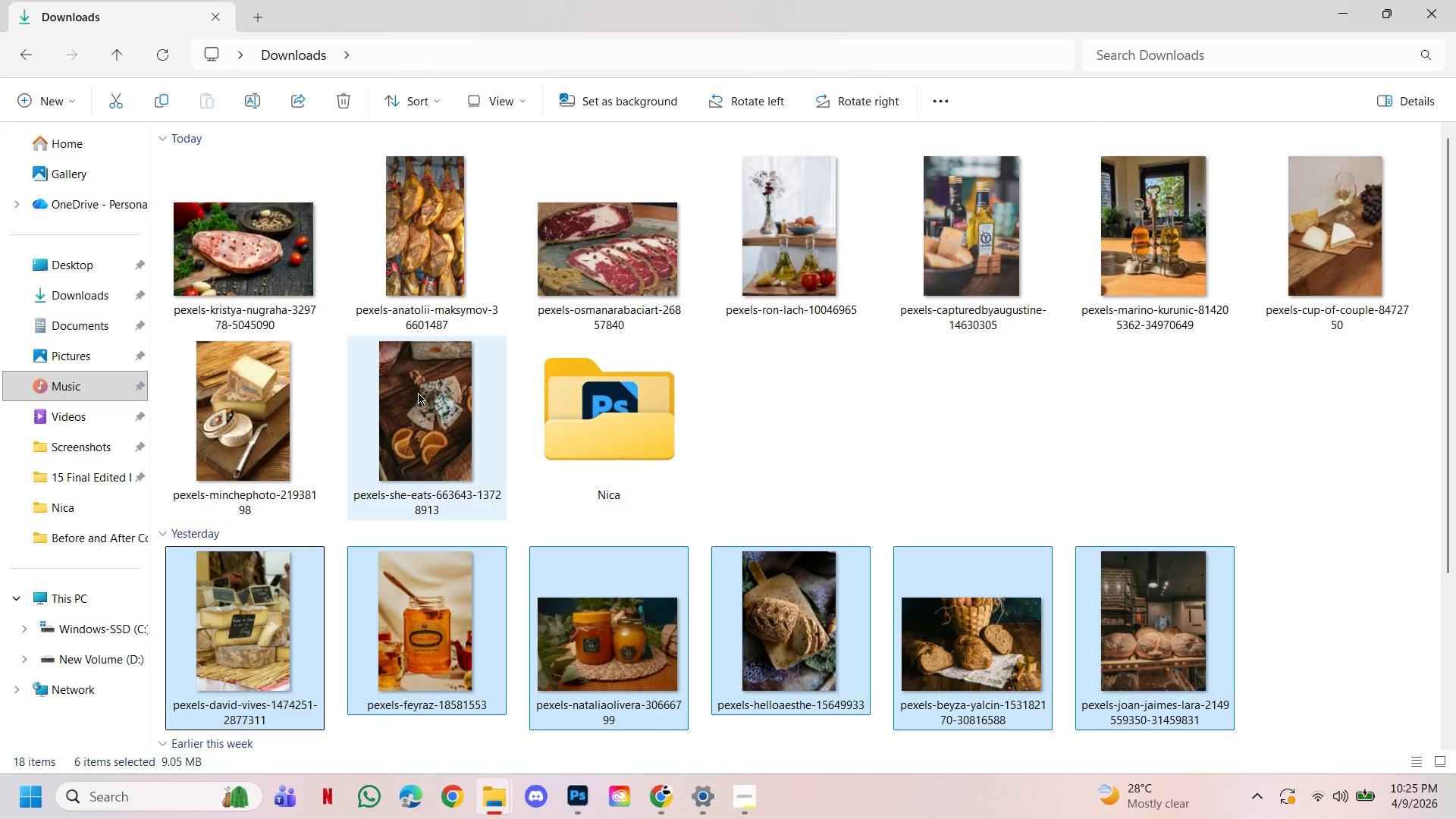 
hold_key(key=ShiftLeft, duration=0.84)
left_click([419, 392])
 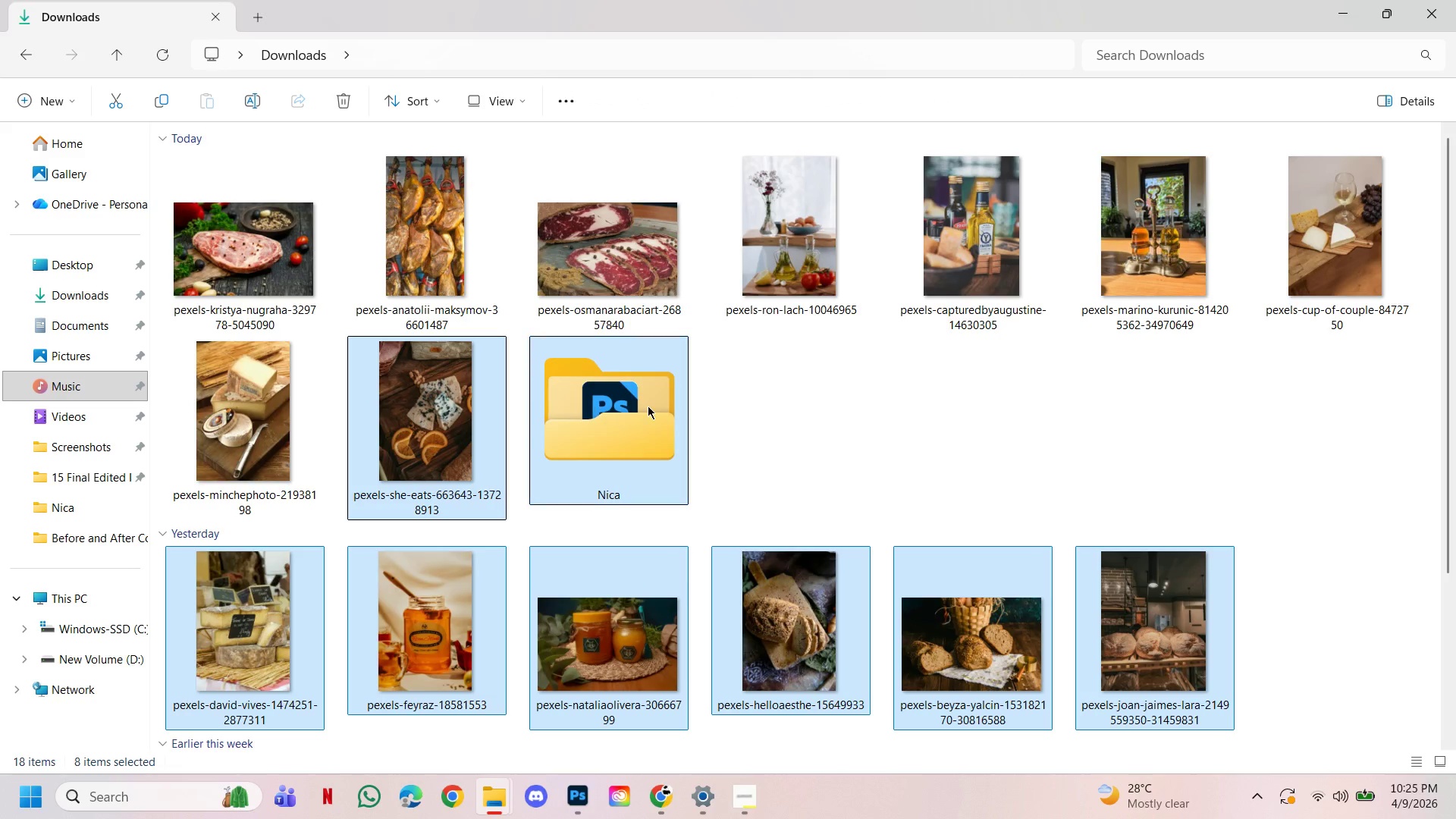 
hold_key(key=ControlLeft, duration=0.56)
left_click([657, 413])
 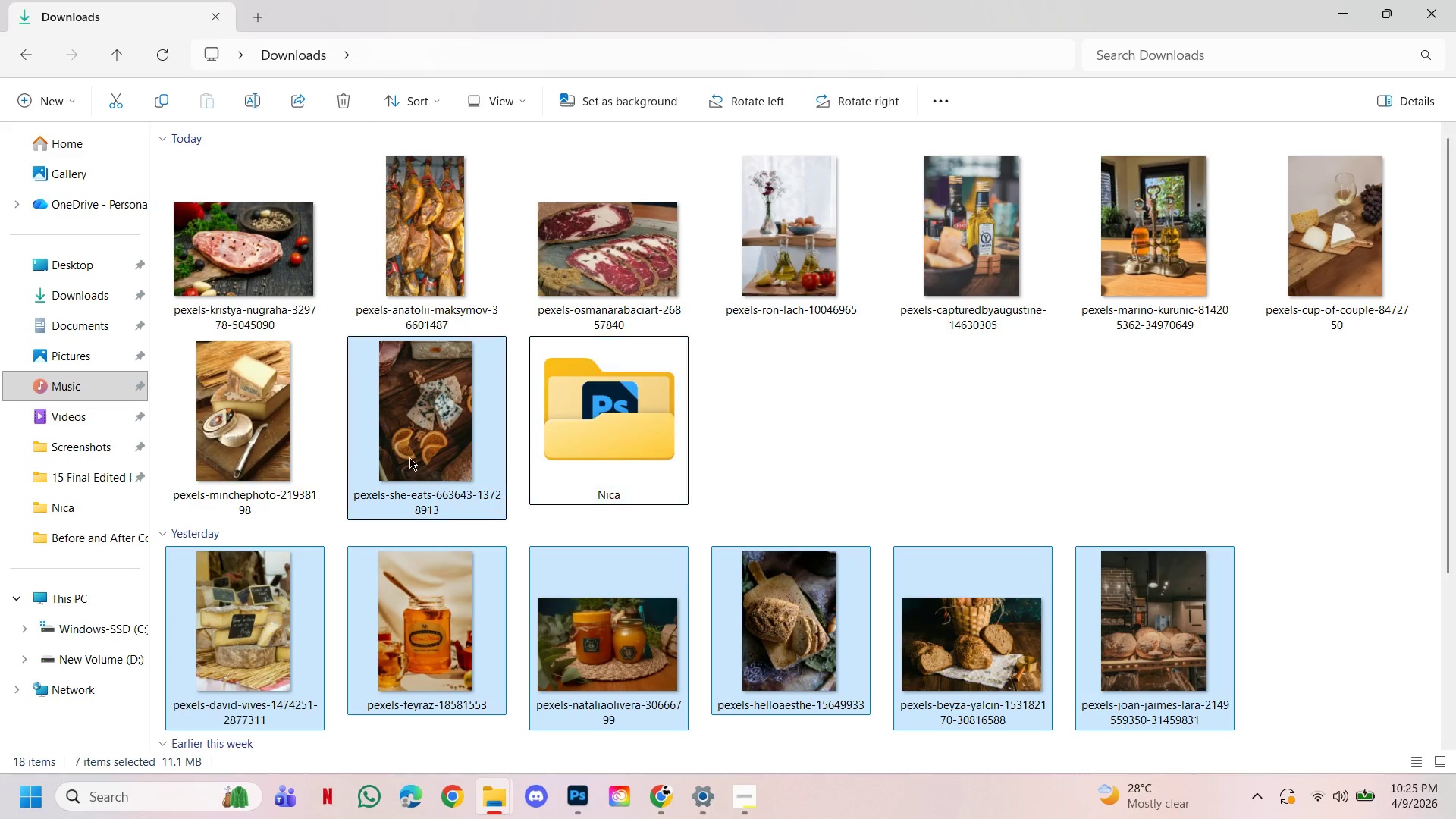 
hold_key(key=ShiftLeft, duration=1.23)
left_click([275, 445])
 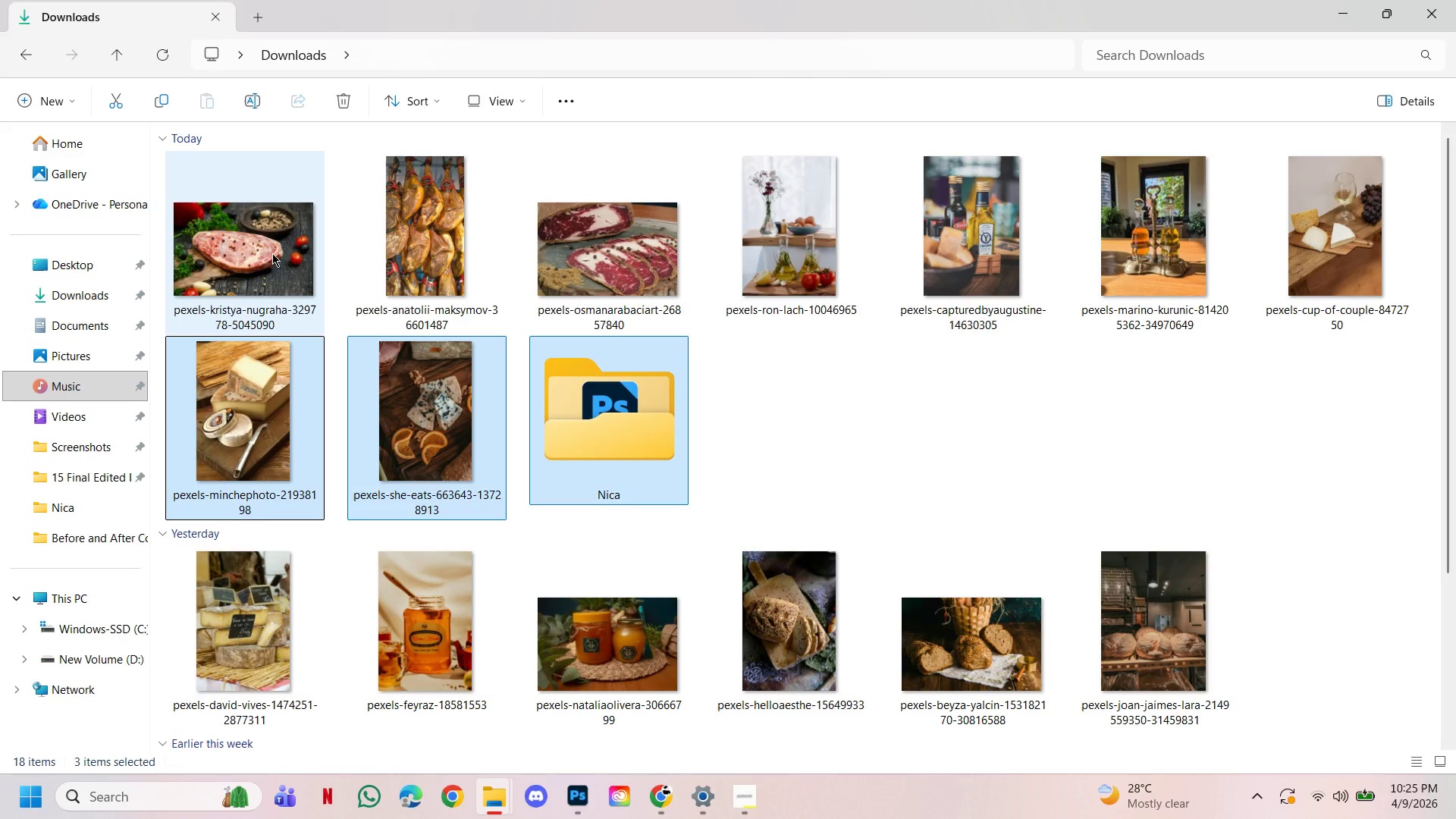 
left_click([239, 253])
 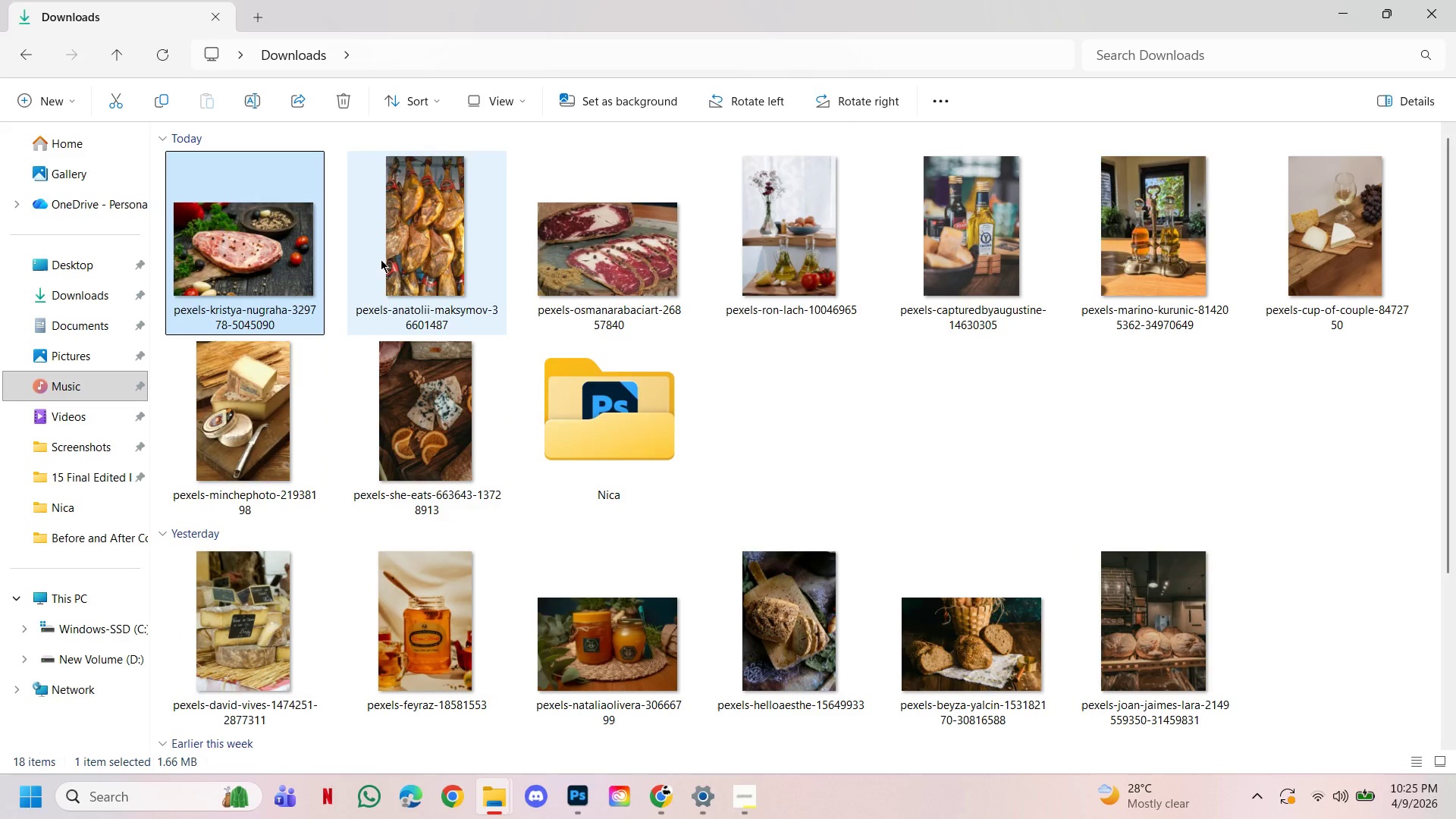 
hold_key(key=ControlLeft, duration=4.76)
left_click([389, 261])
 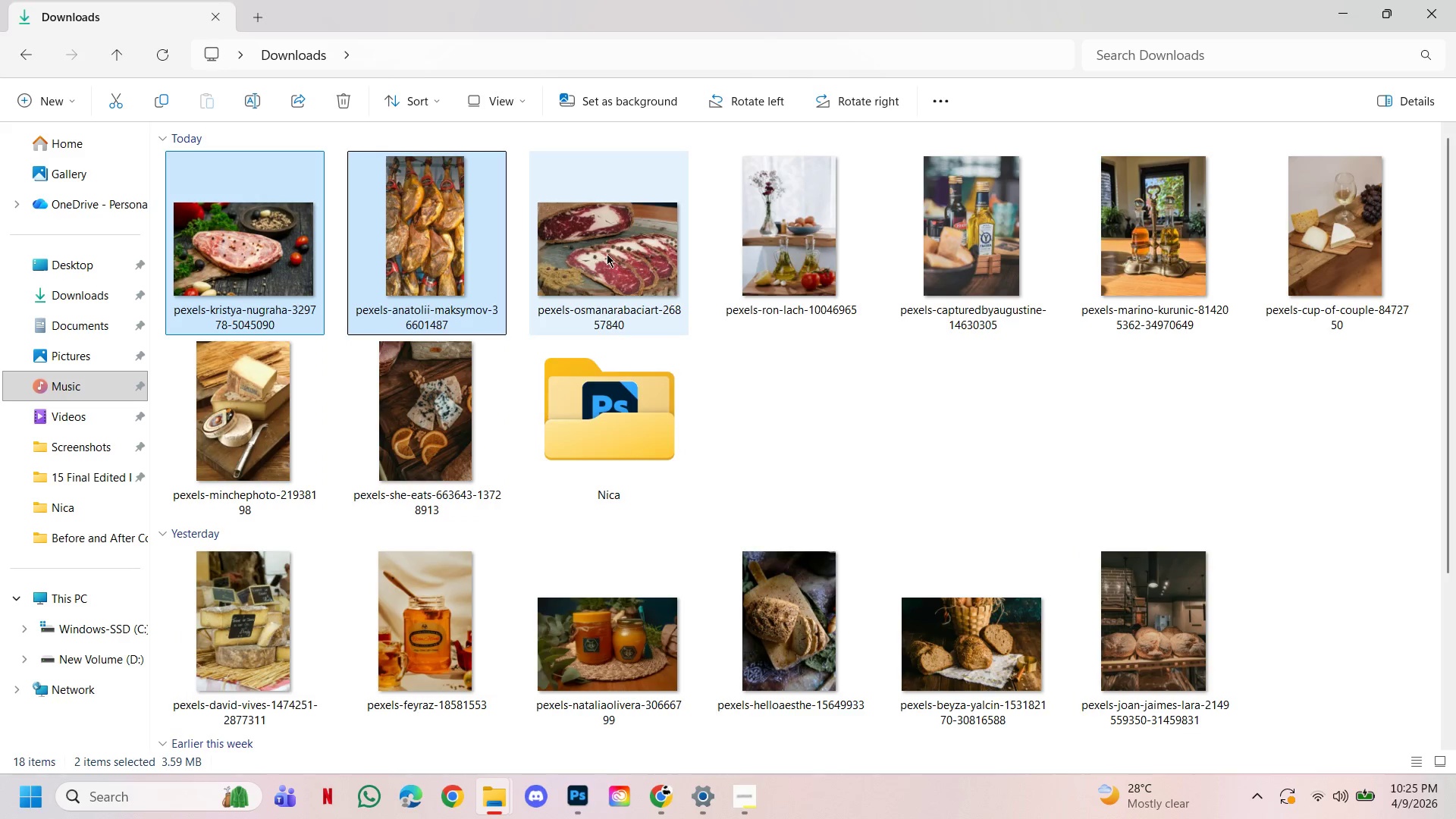 
double_click([607, 254])
 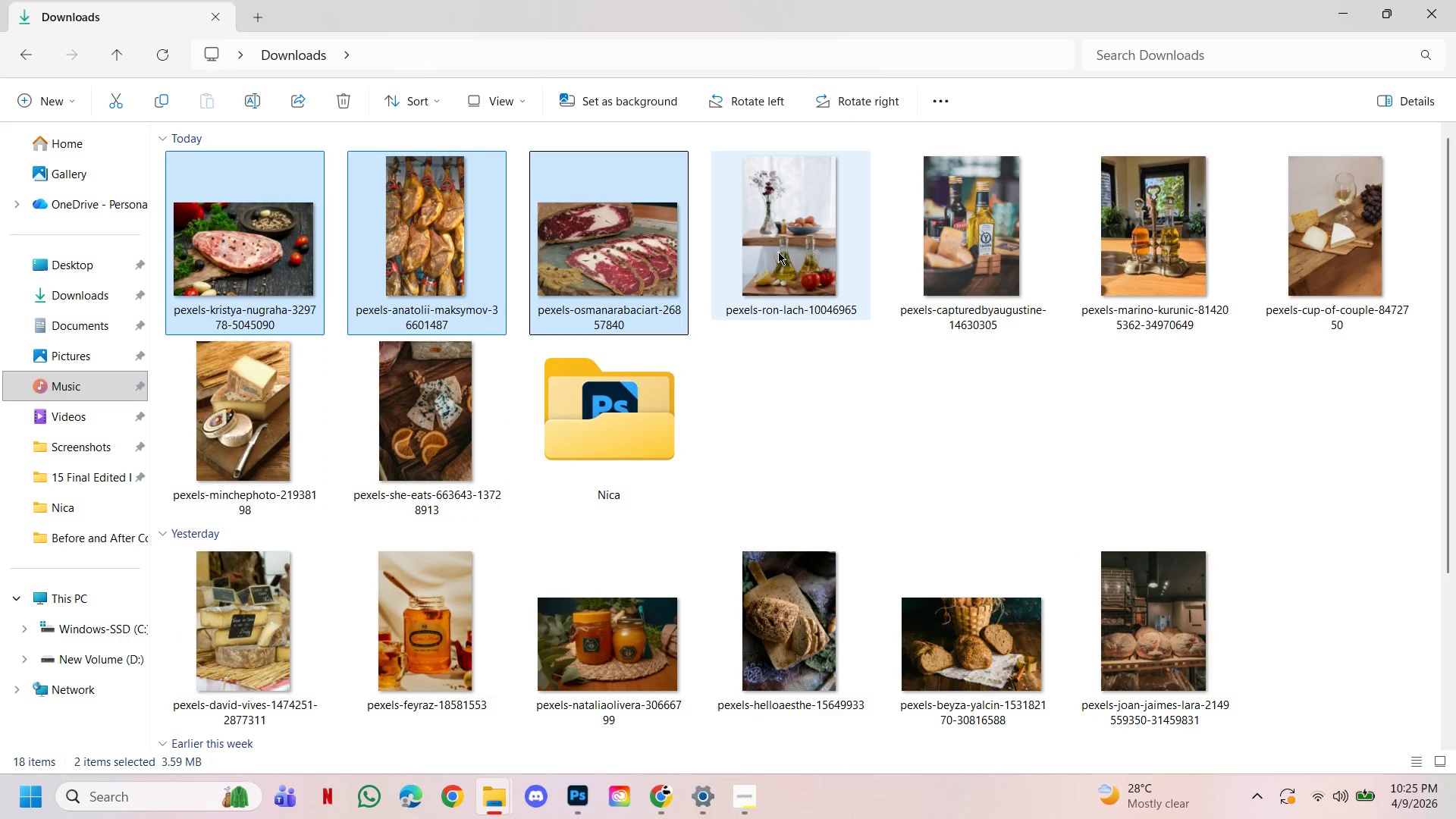 
triple_click([778, 252])
 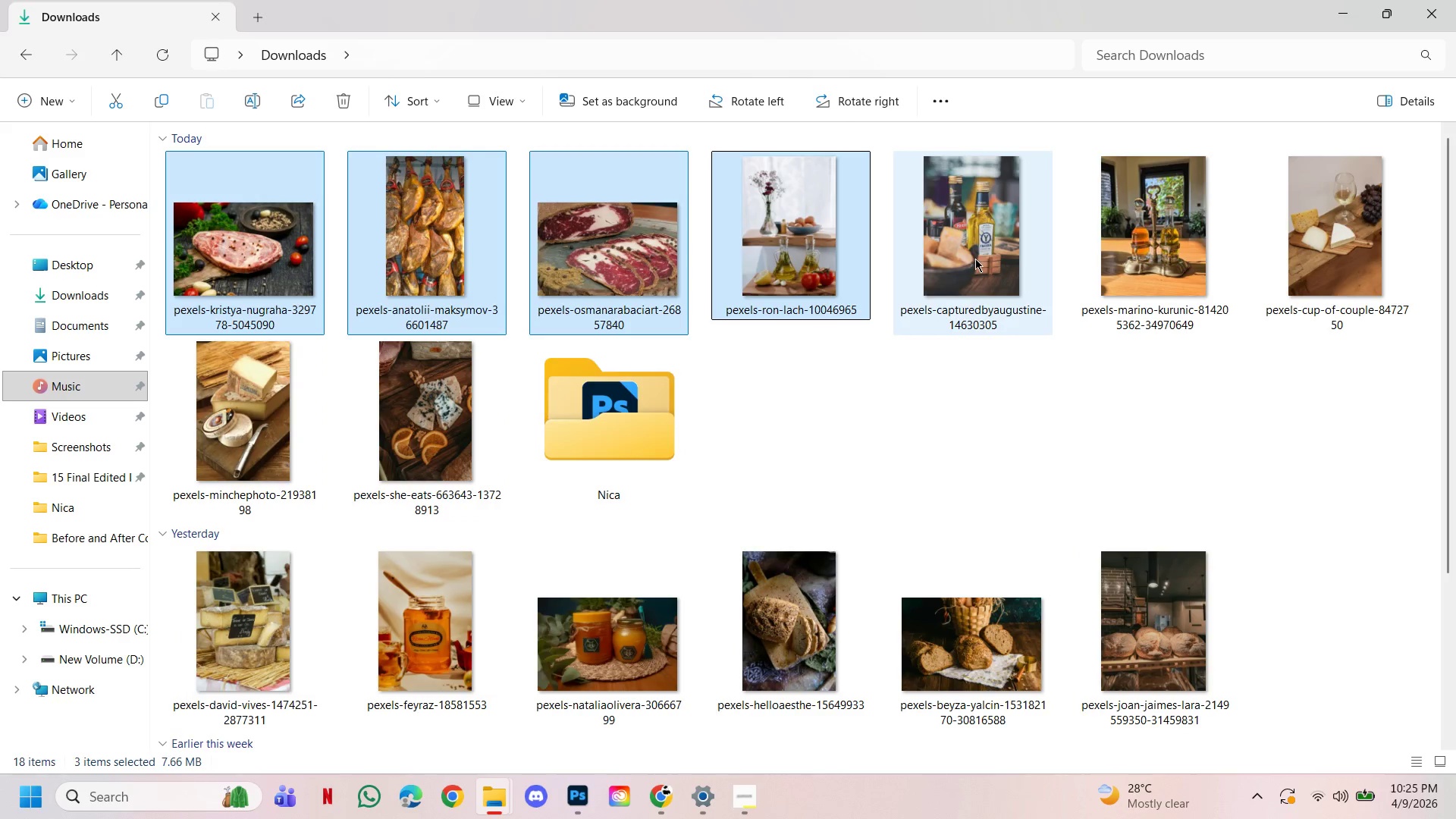 
triple_click([975, 259])
 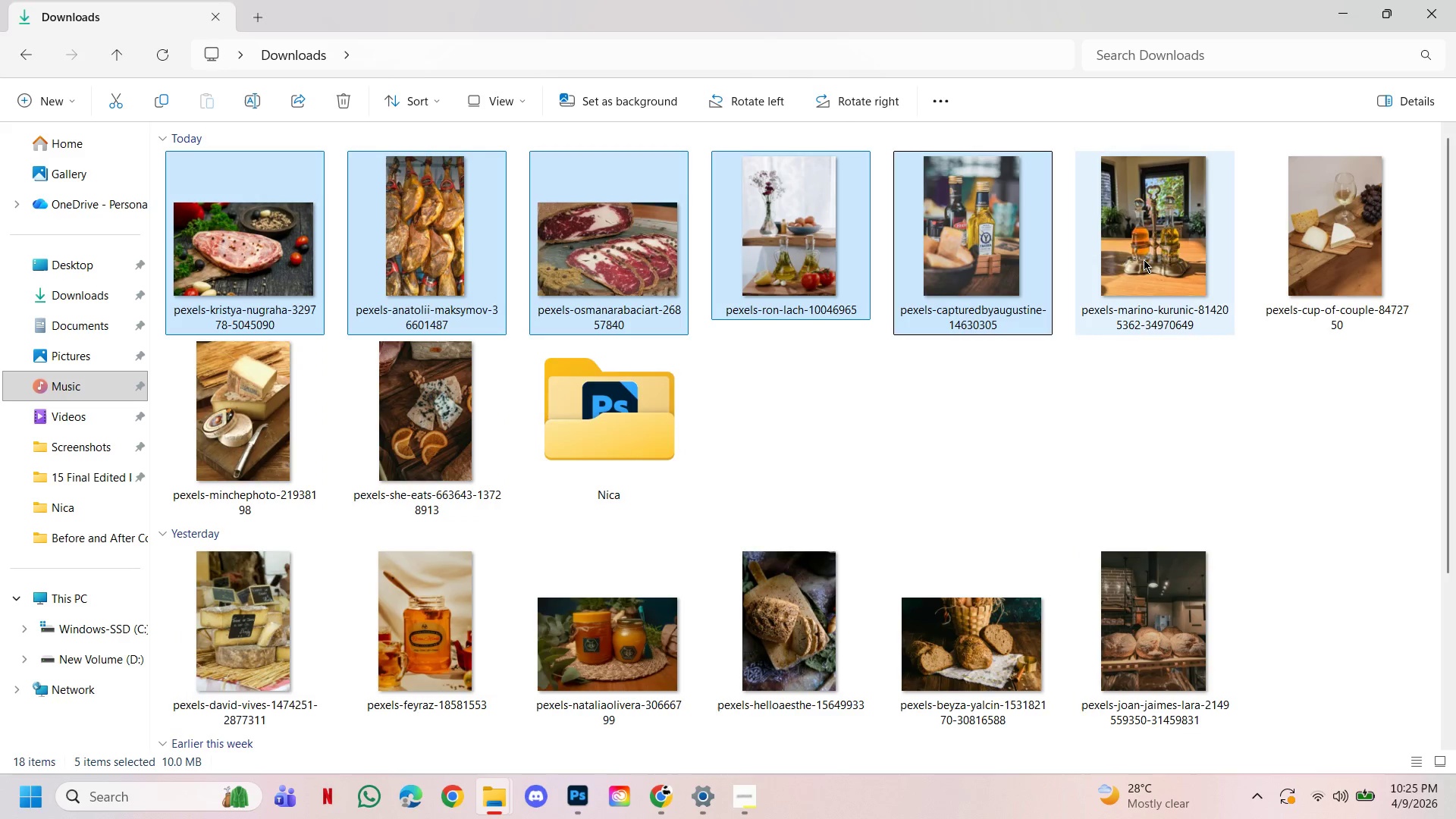 
triple_click([1144, 259])
 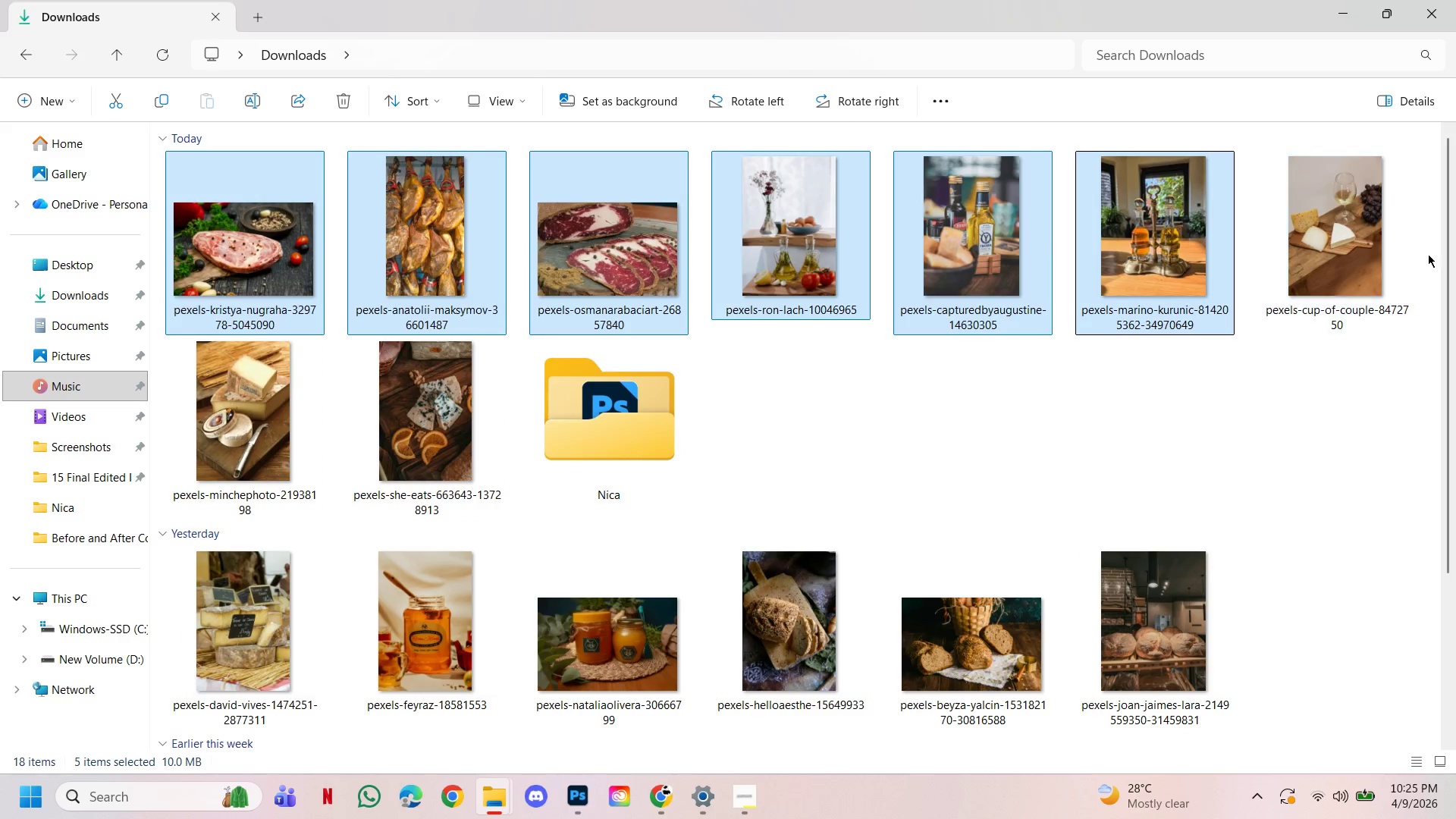 
triple_click([1428, 254])
 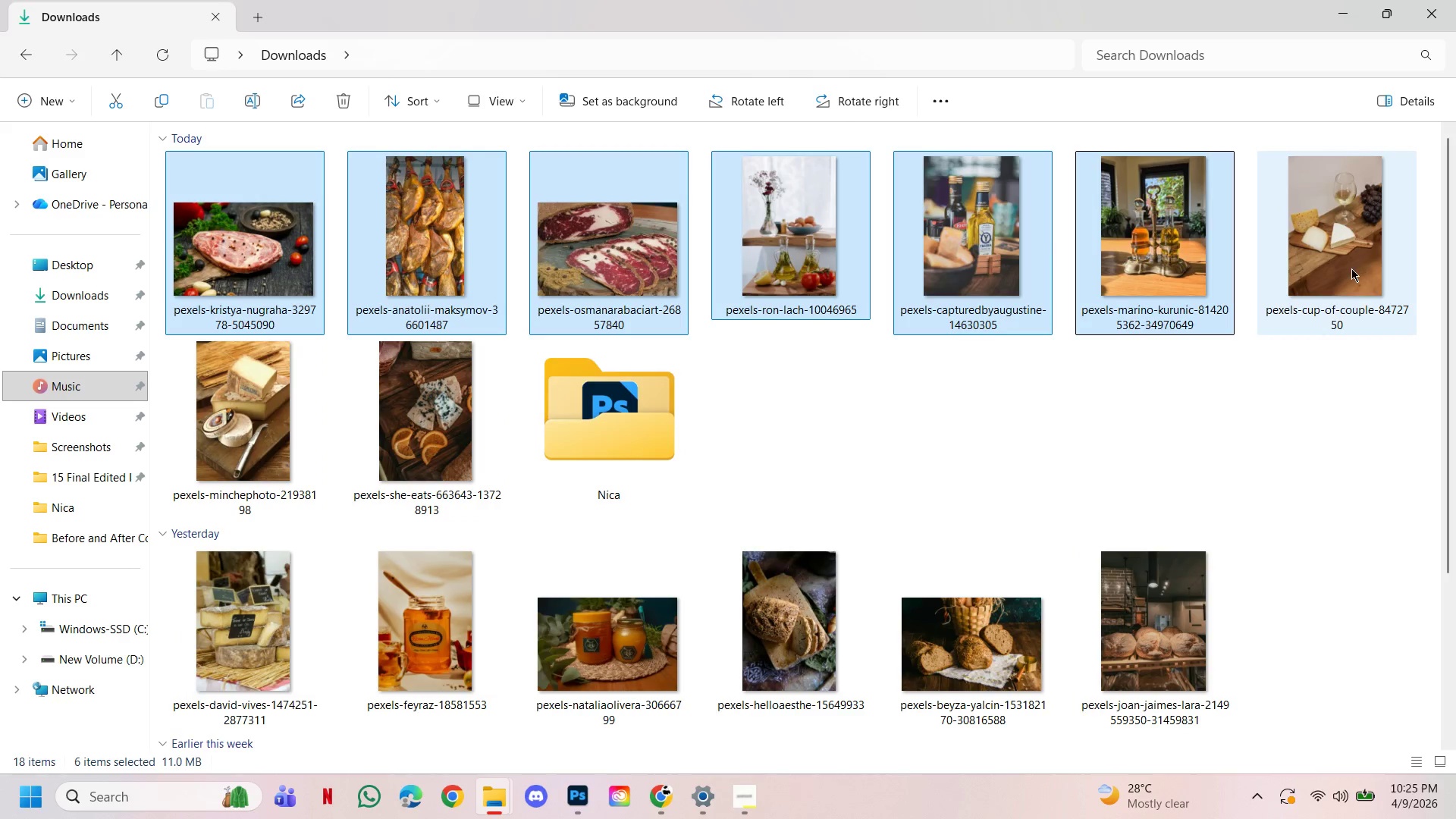 
triple_click([1351, 268])
 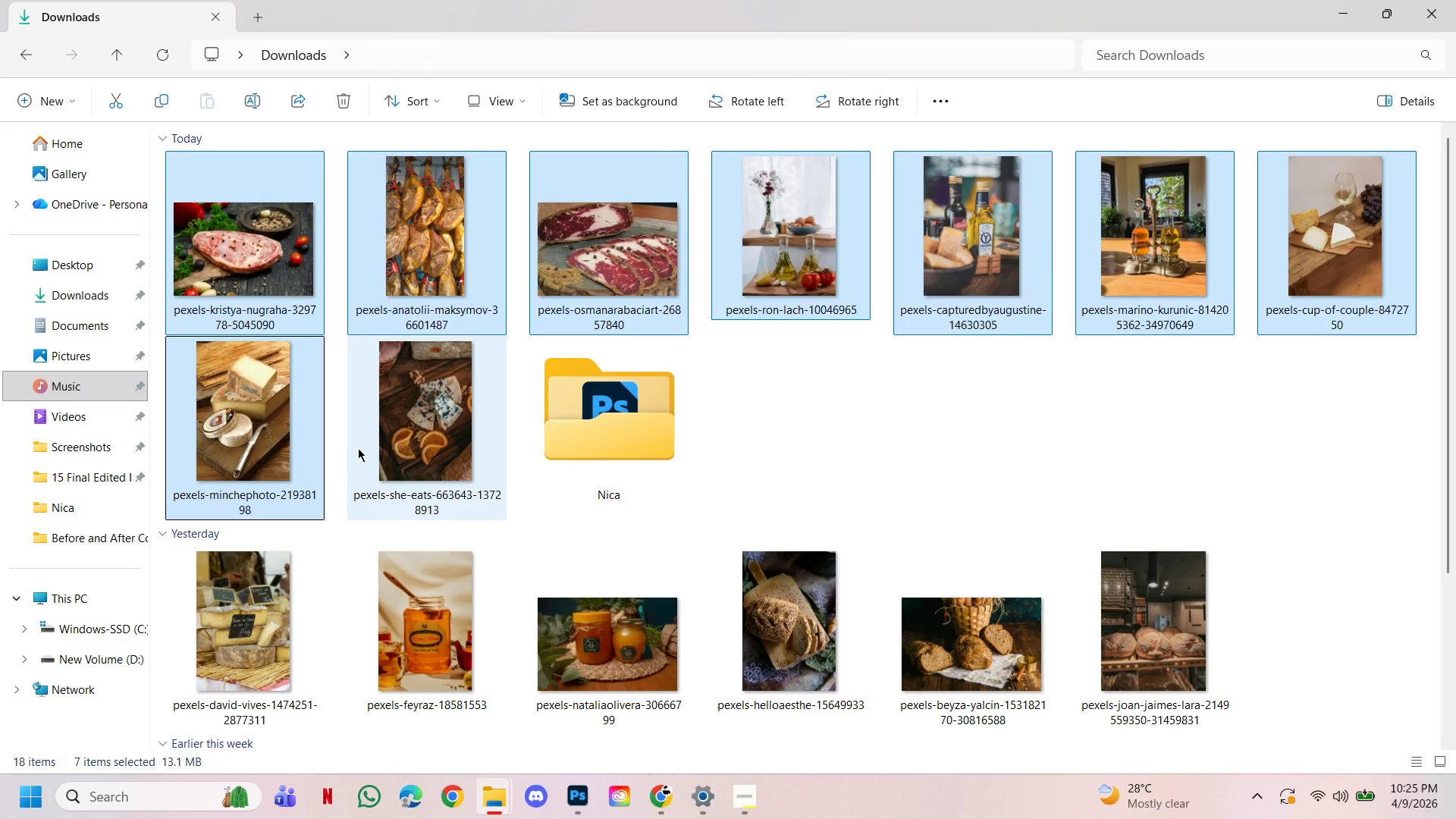 
double_click([394, 437])
 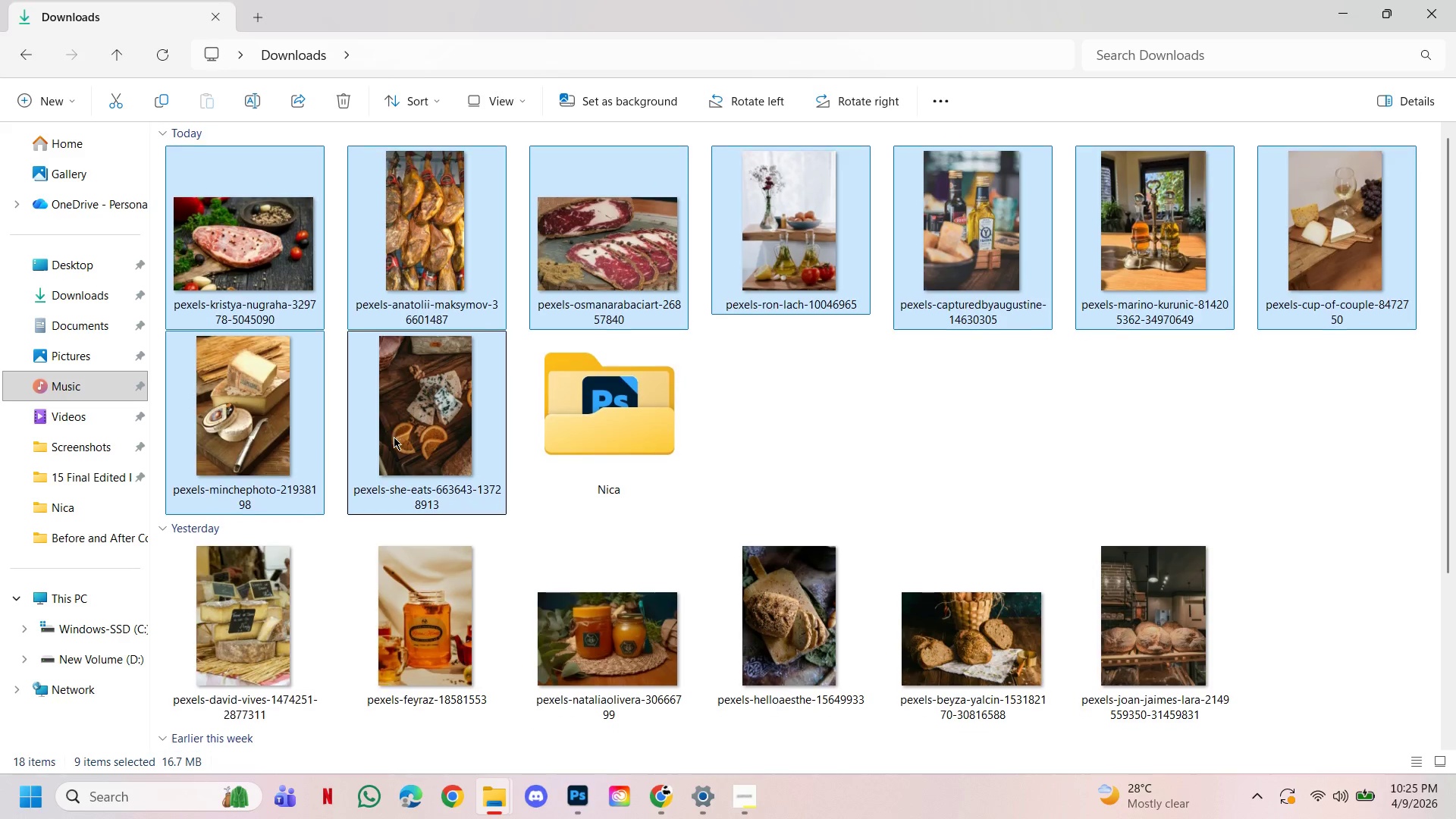 
scroll: coordinate [394, 437], scroll_direction: down, amount: 2.0
 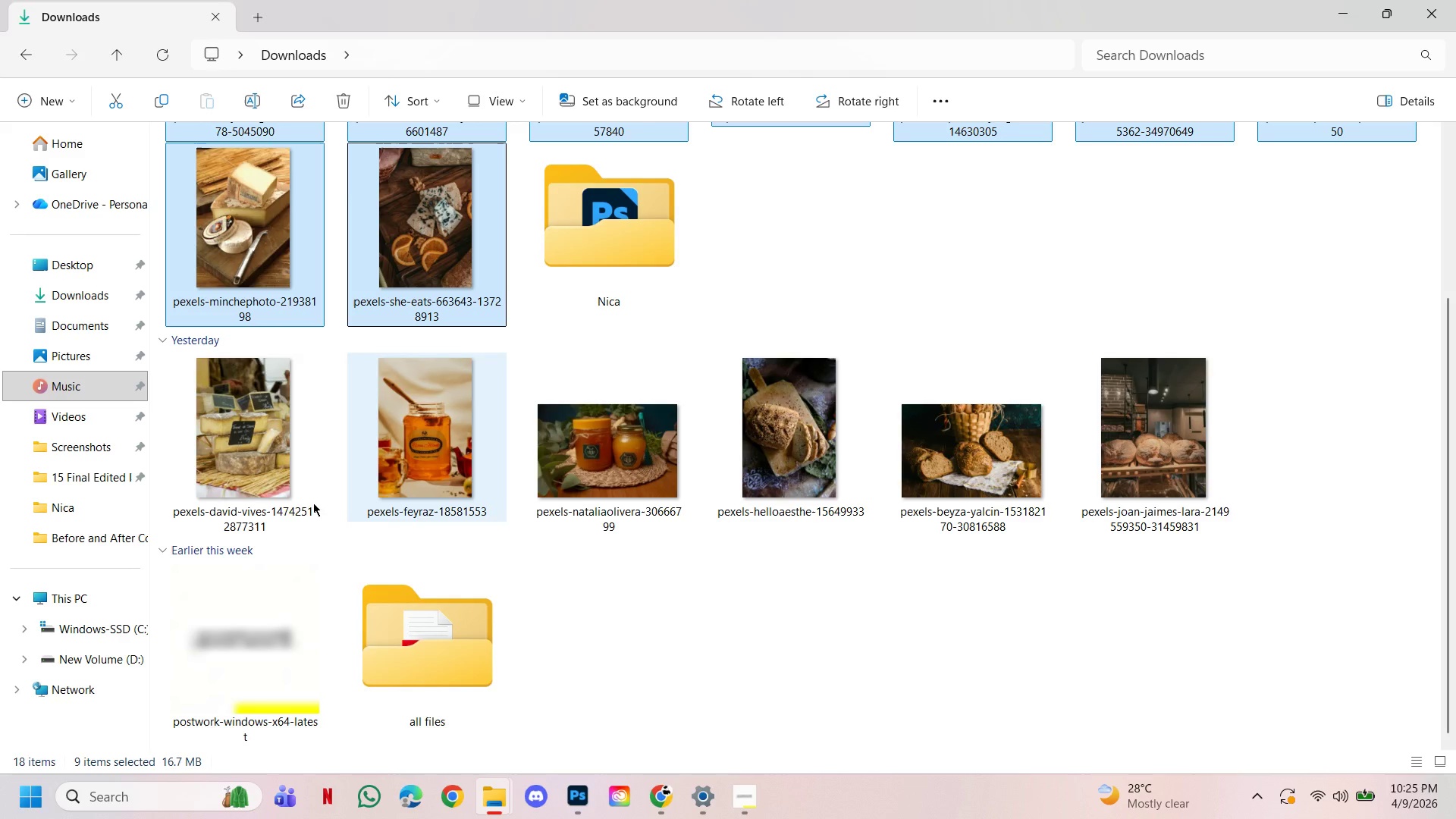 
hold_key(key=ControlLeft, duration=1.36)
 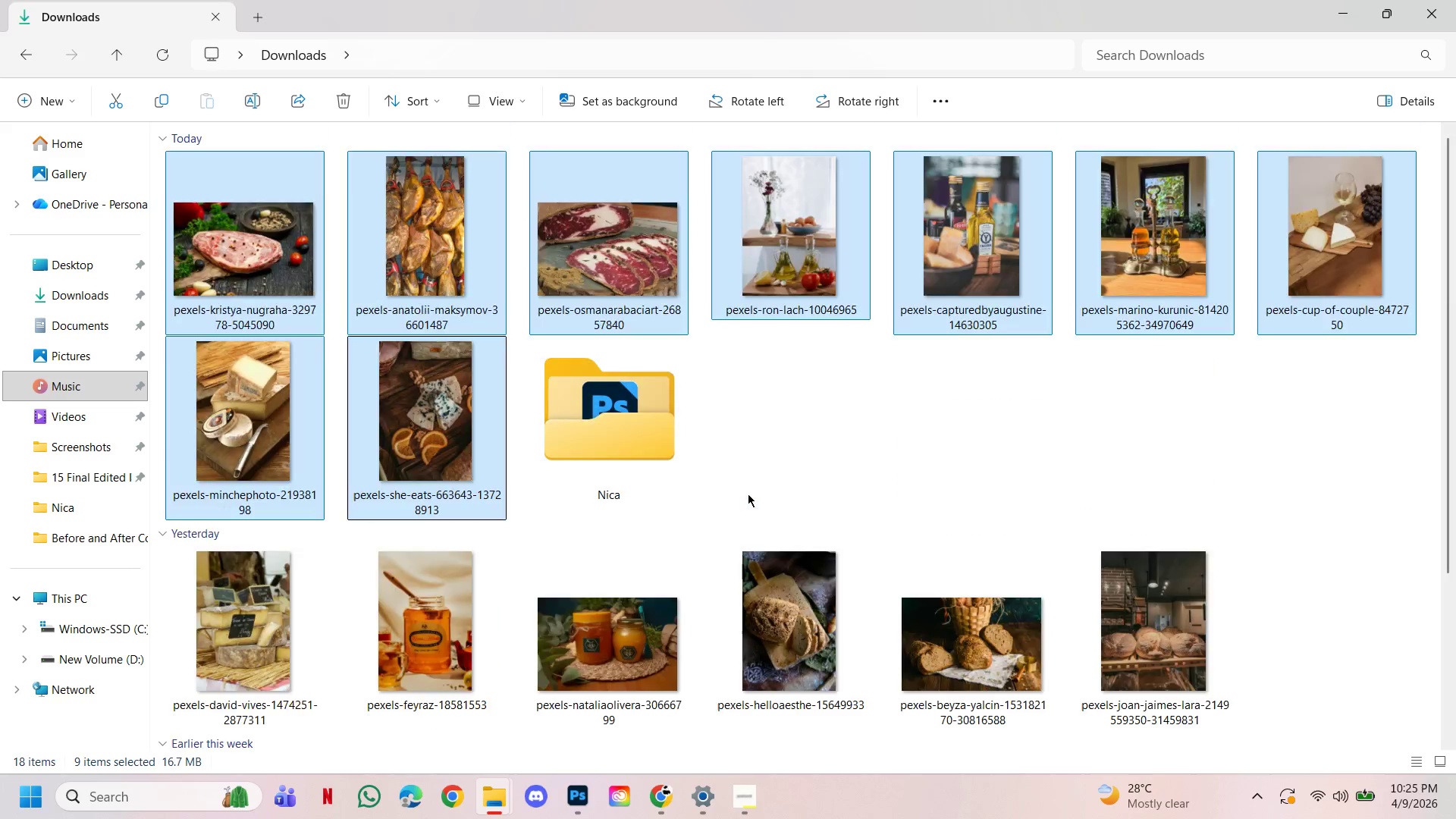 
scroll: coordinate [748, 494], scroll_direction: up, amount: 2.0
 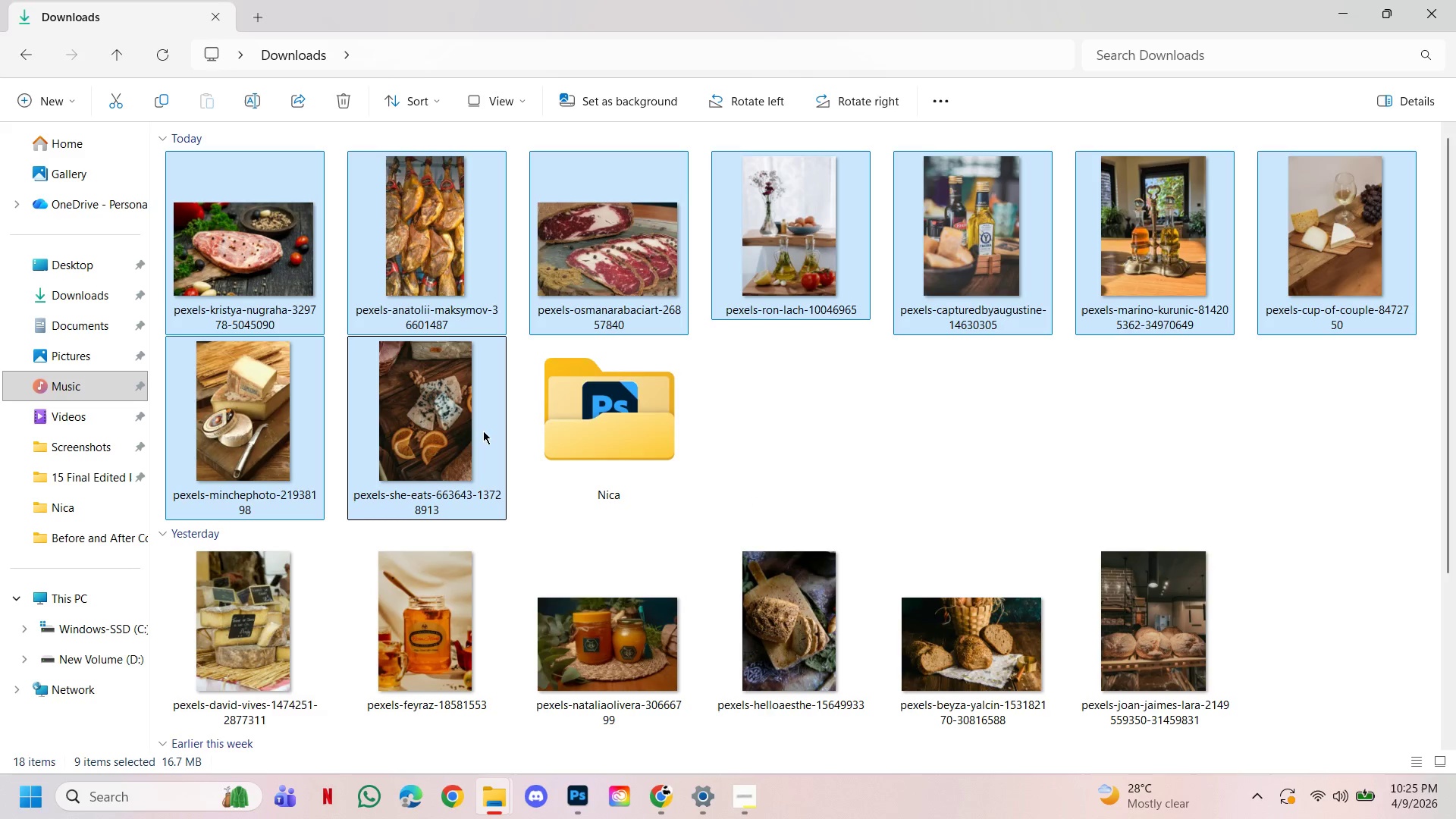 
mouse_move([453, 429])
 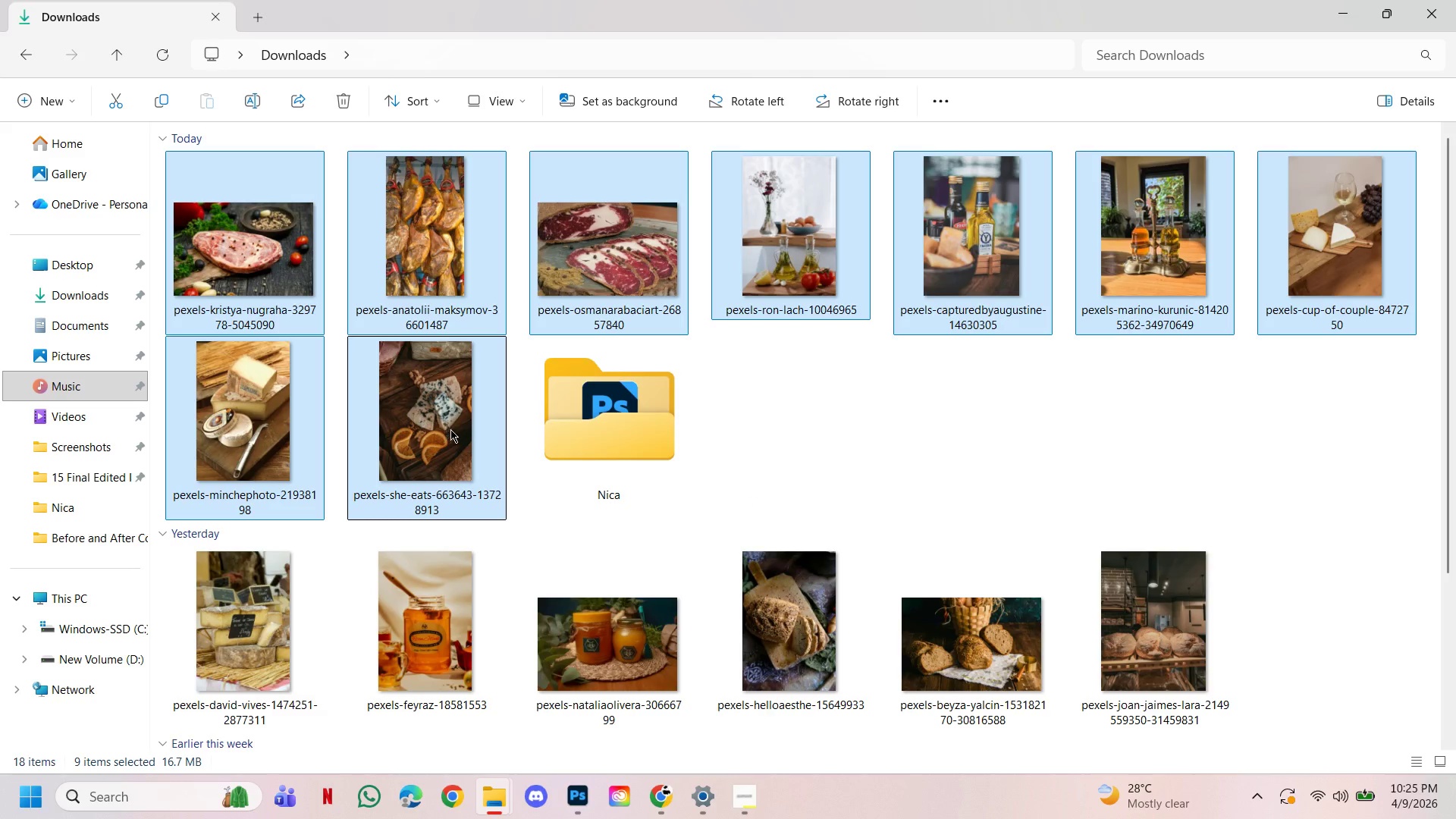 
left_click_drag(start_coordinate=[446, 429], to_coordinate=[620, 431])
 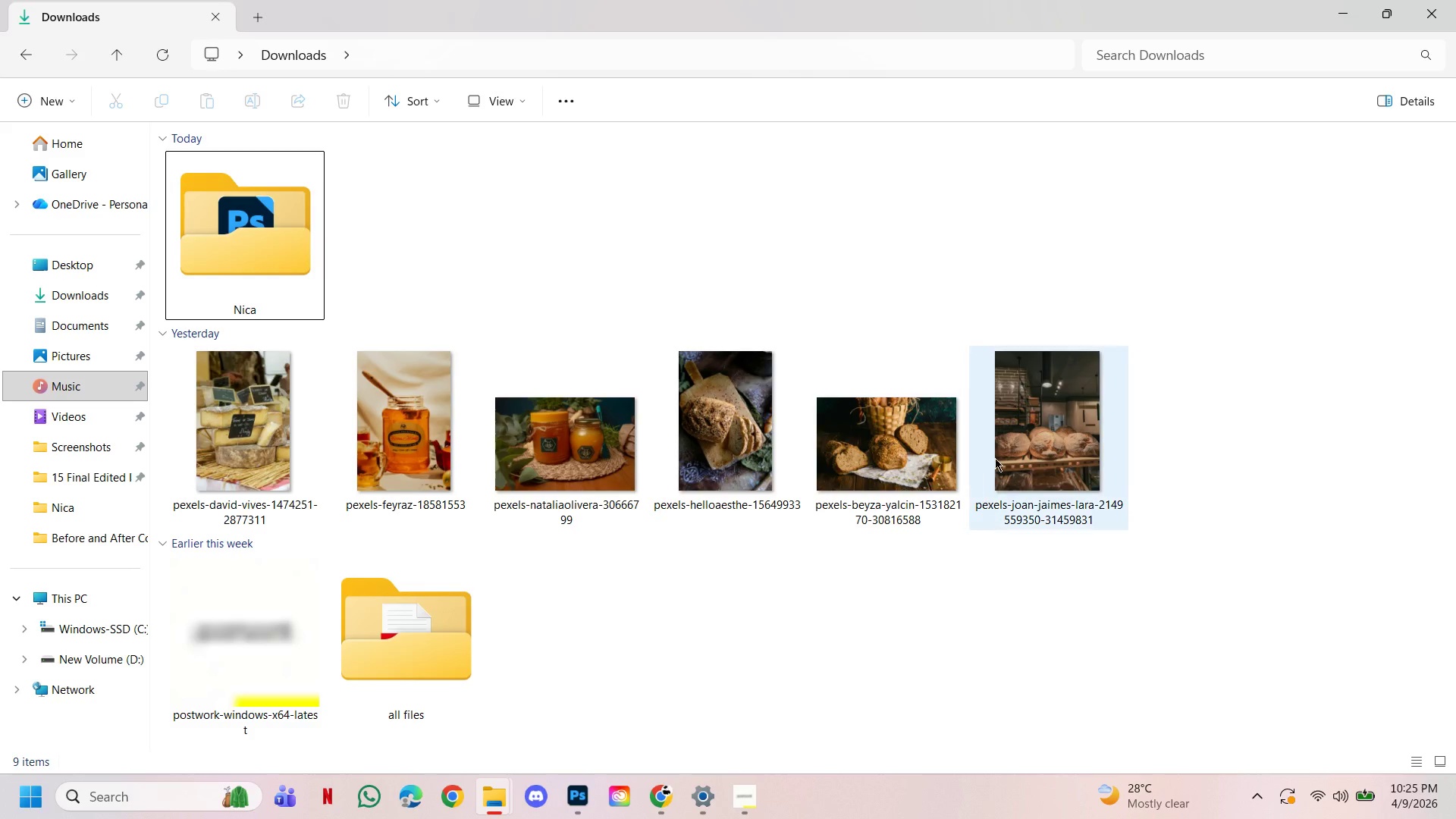 
hold_key(key=ShiftLeft, duration=0.83)
left_click([270, 450])
 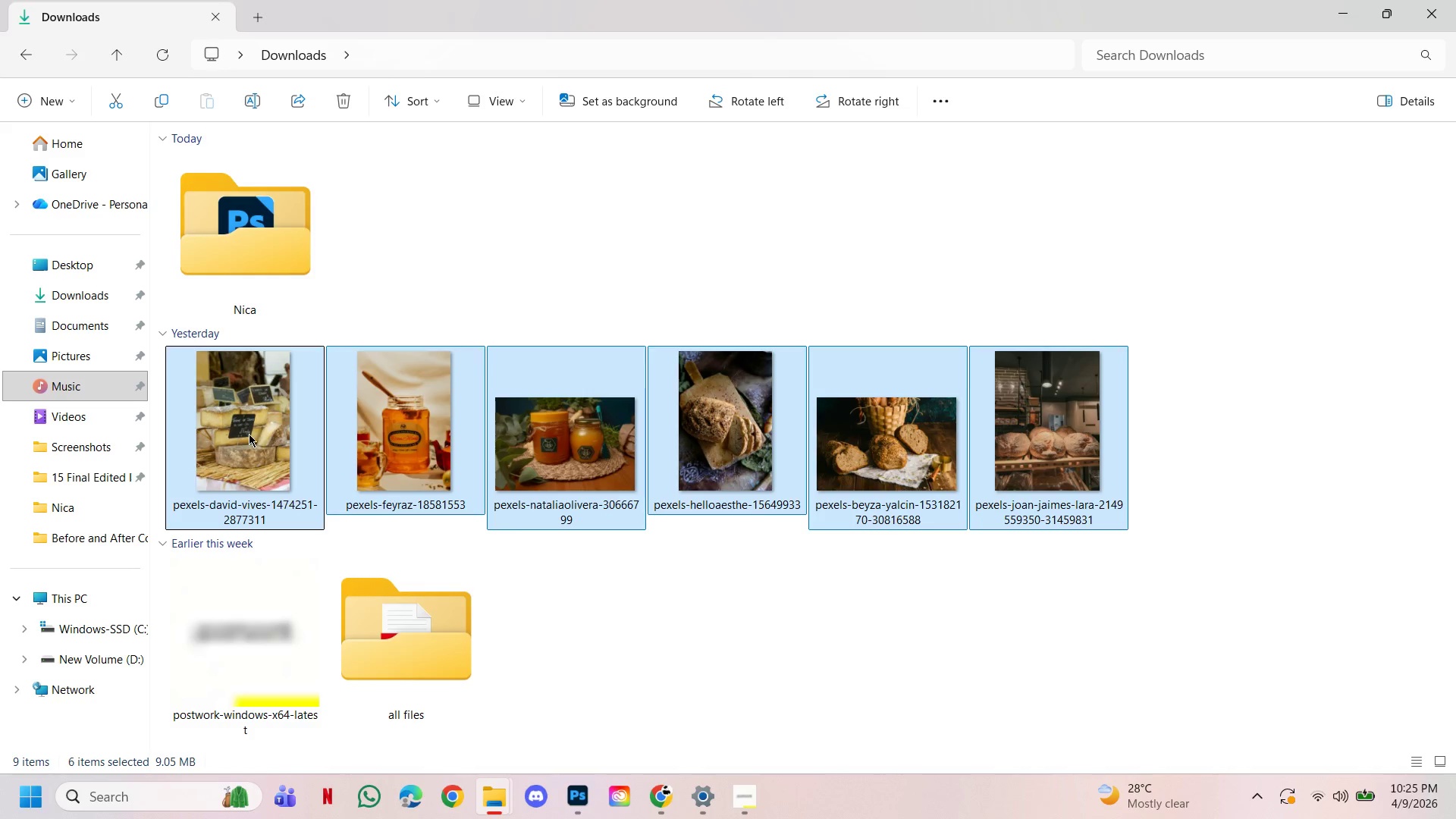 
left_click_drag(start_coordinate=[248, 435], to_coordinate=[246, 280])
 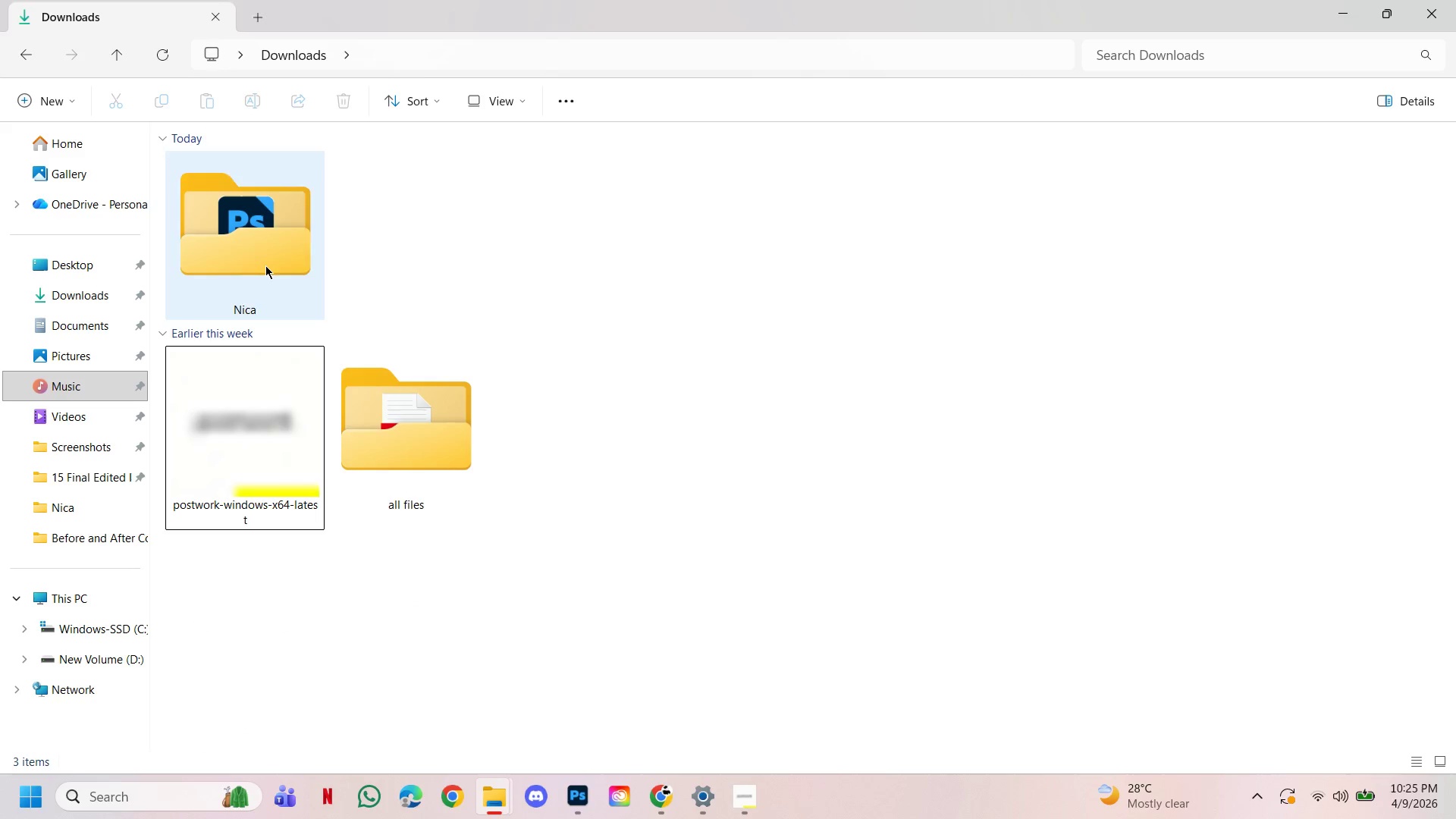 
double_click([265, 265])
 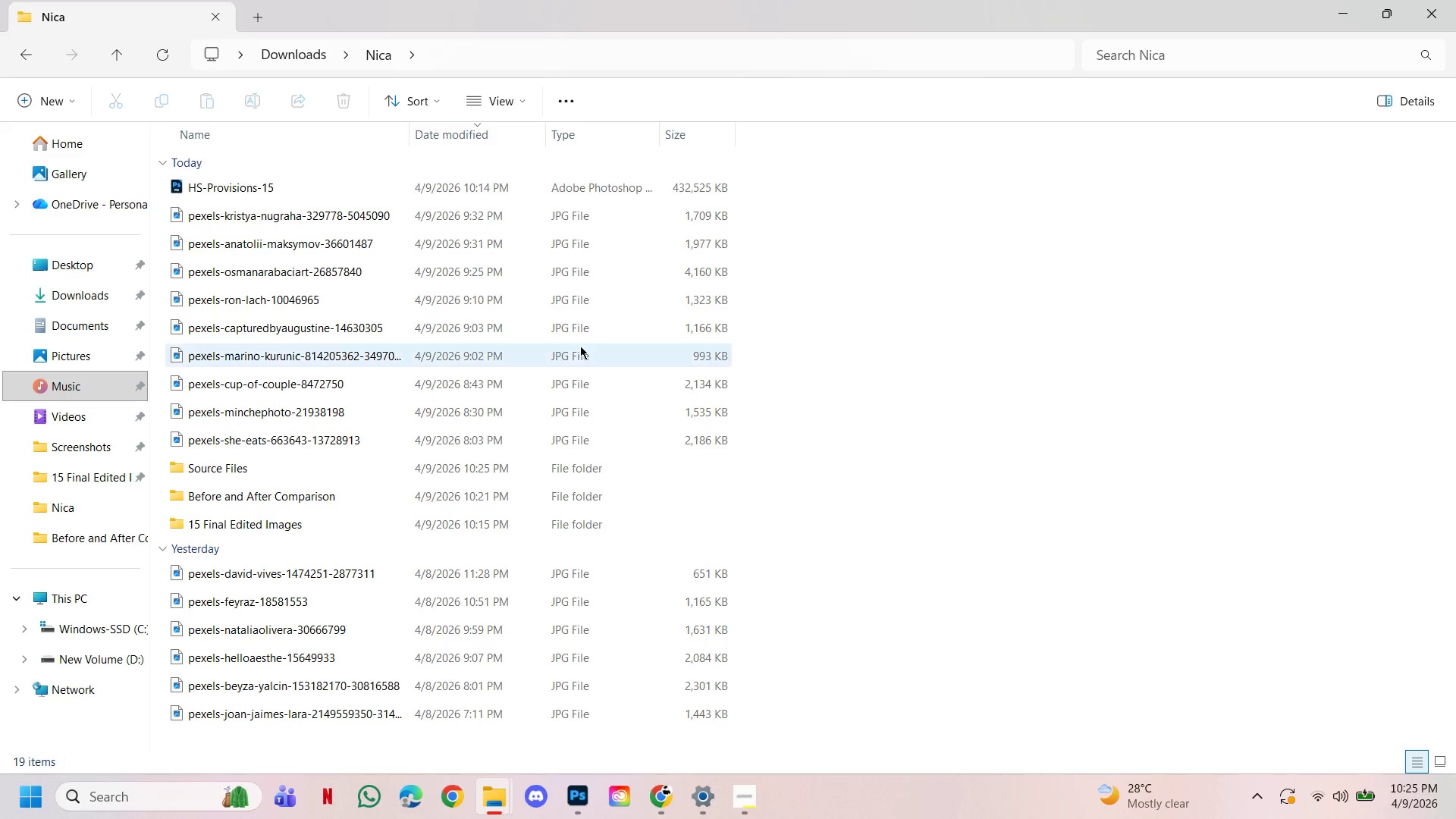 
right_click([946, 353])
 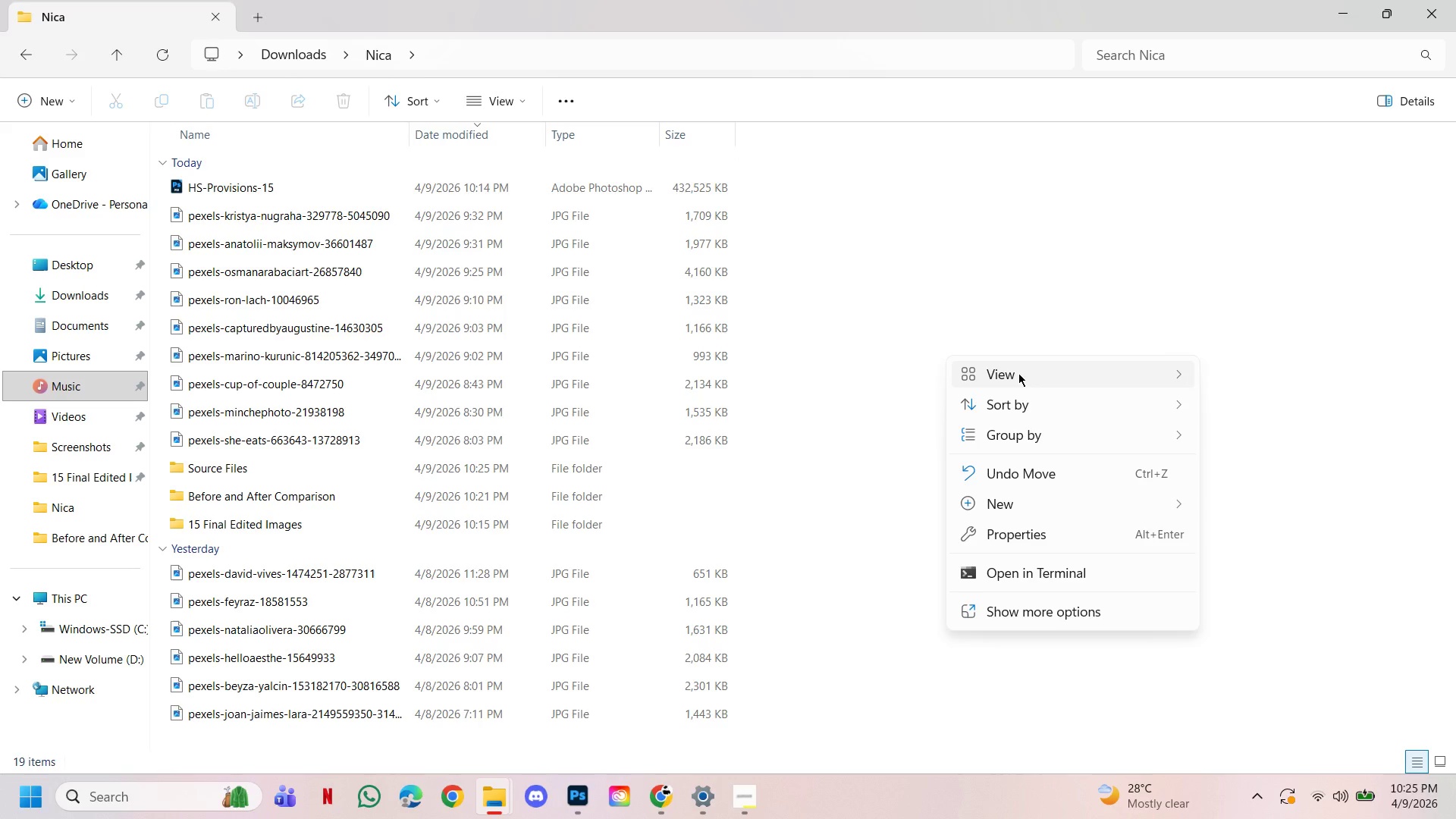 
left_click([1018, 373])
 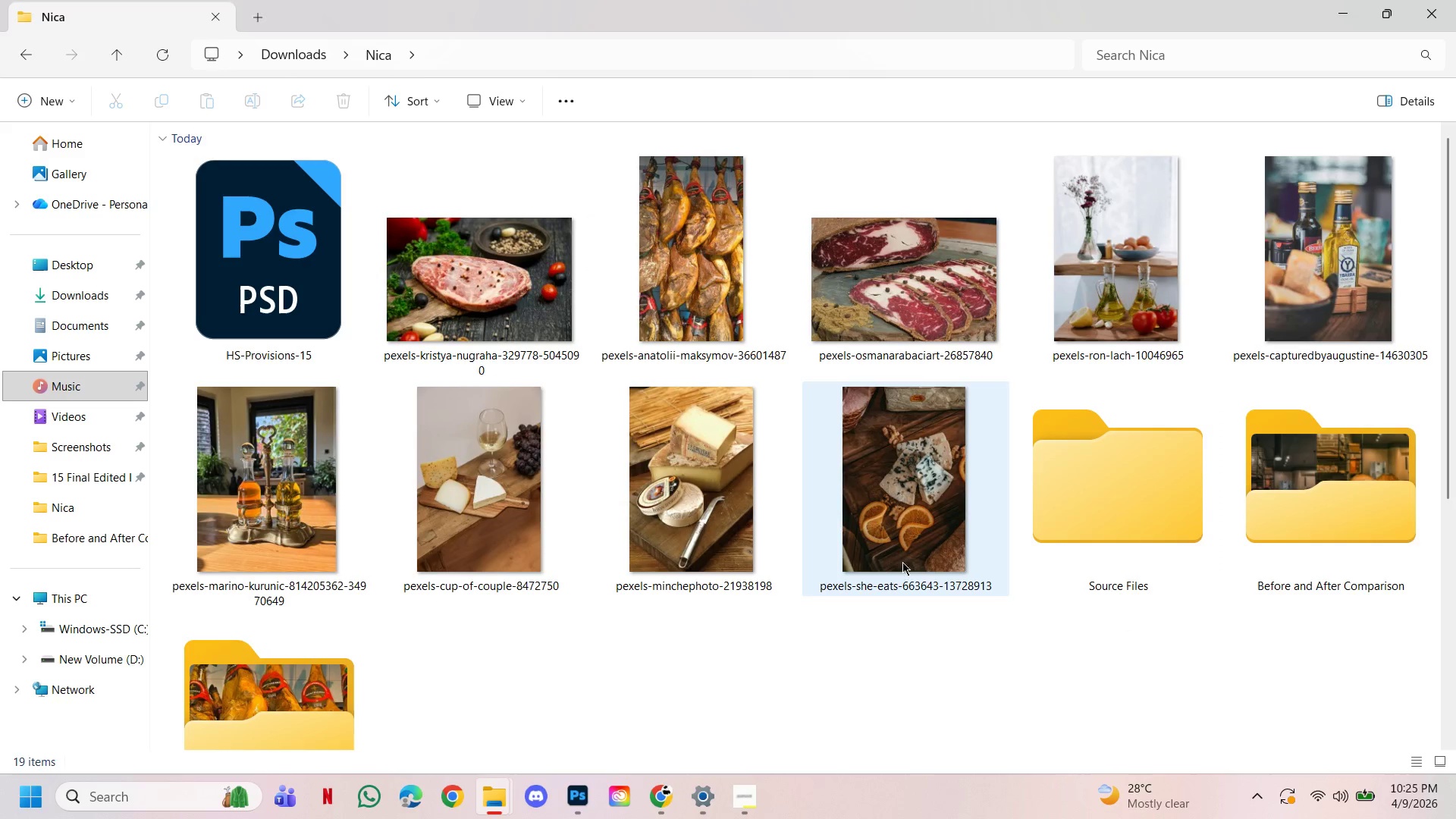 
left_click([839, 682])
 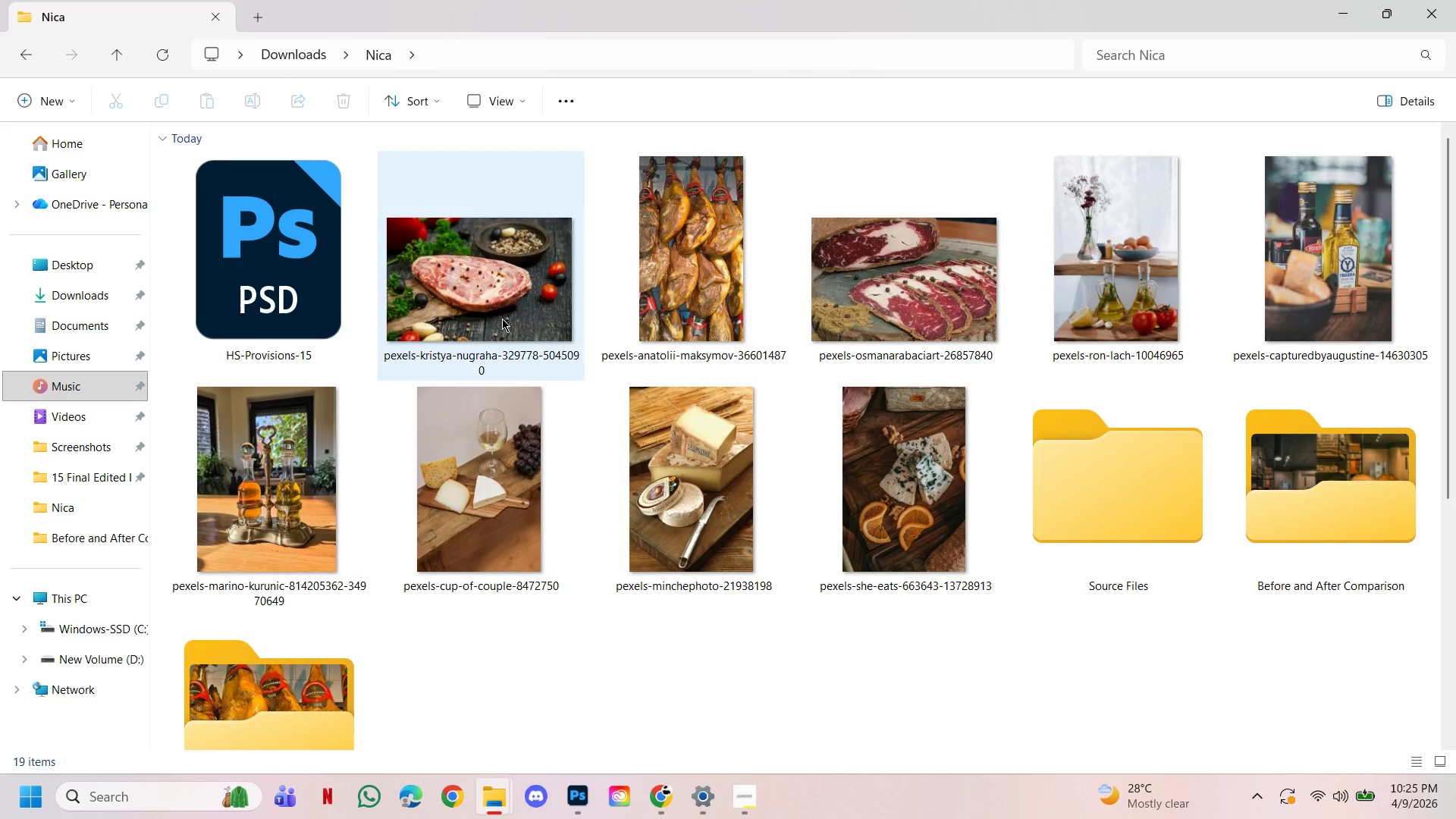 
left_click([497, 305])
 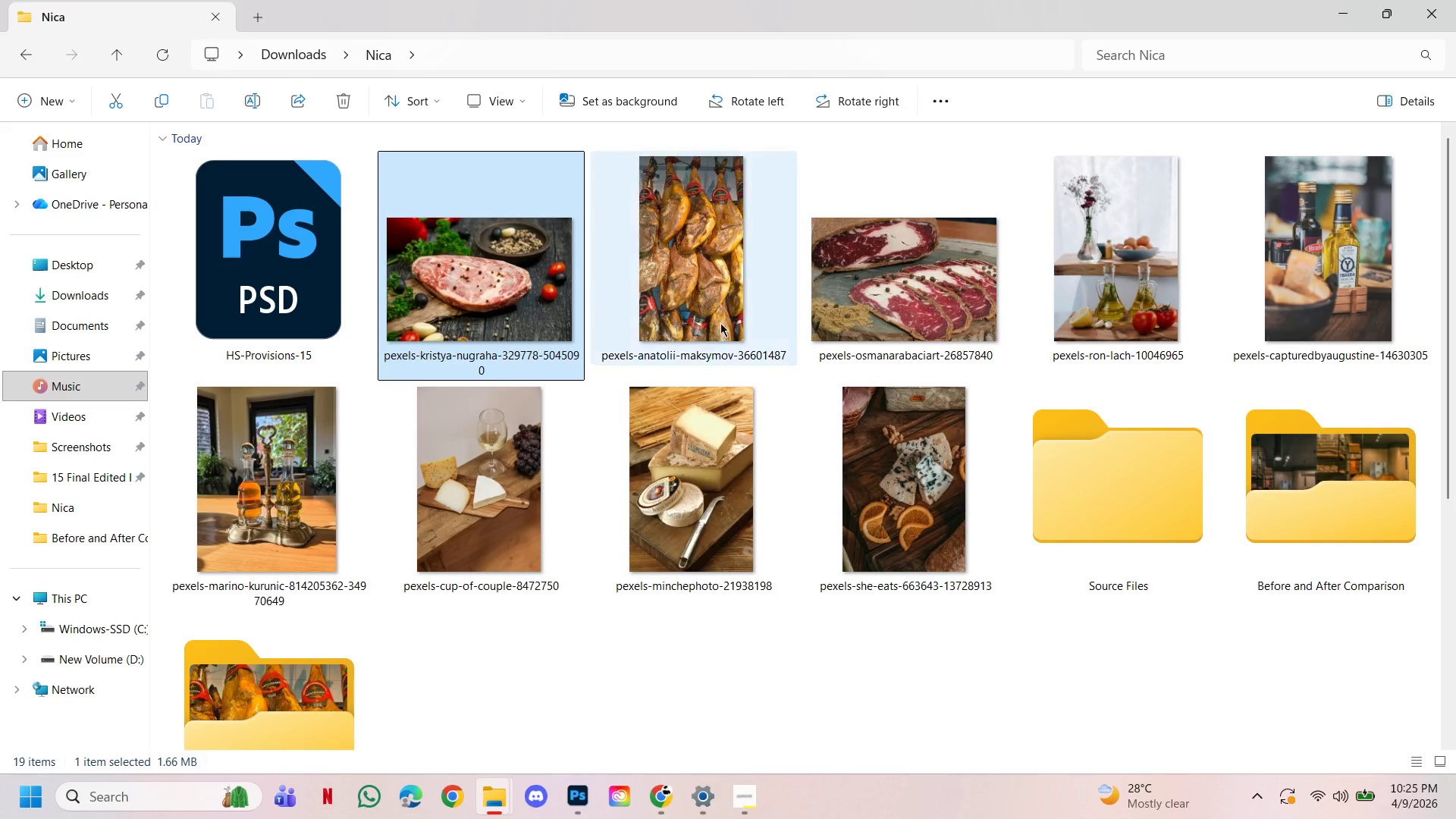 
hold_key(key=ShiftLeft, duration=1.16)
left_click([1304, 267])
 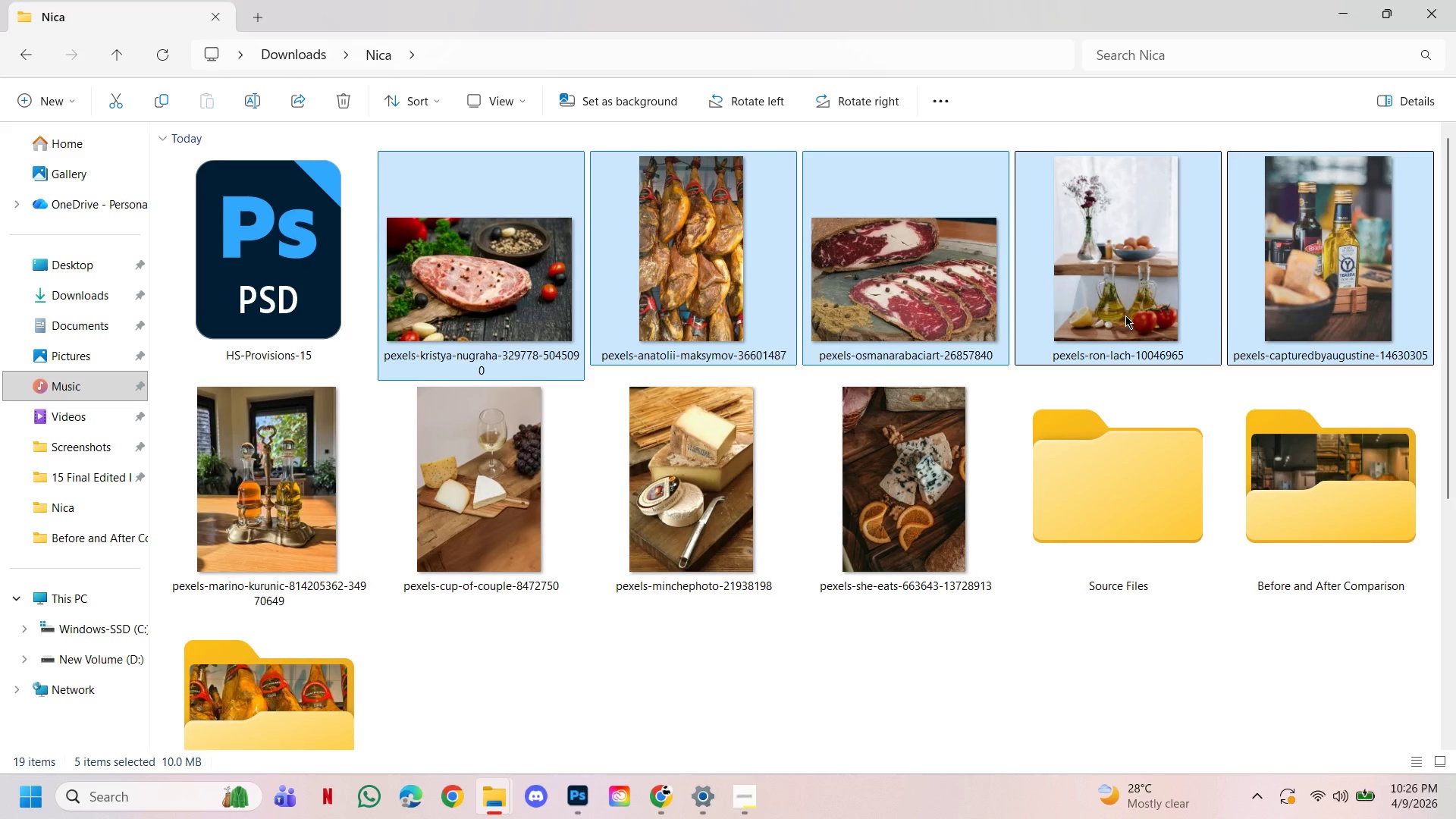 
left_click_drag(start_coordinate=[1125, 315], to_coordinate=[1107, 460])
 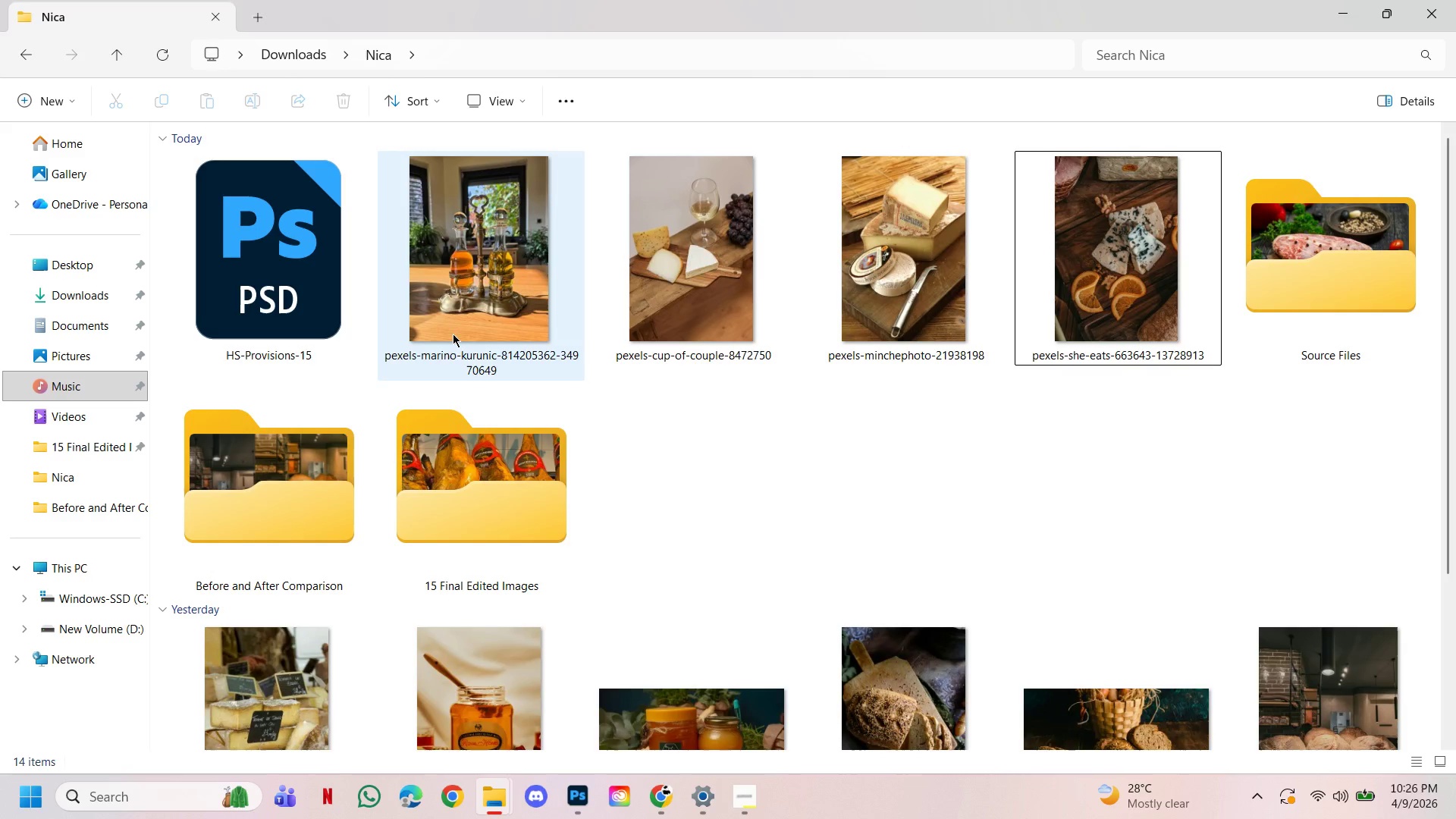 
left_click([472, 303])
 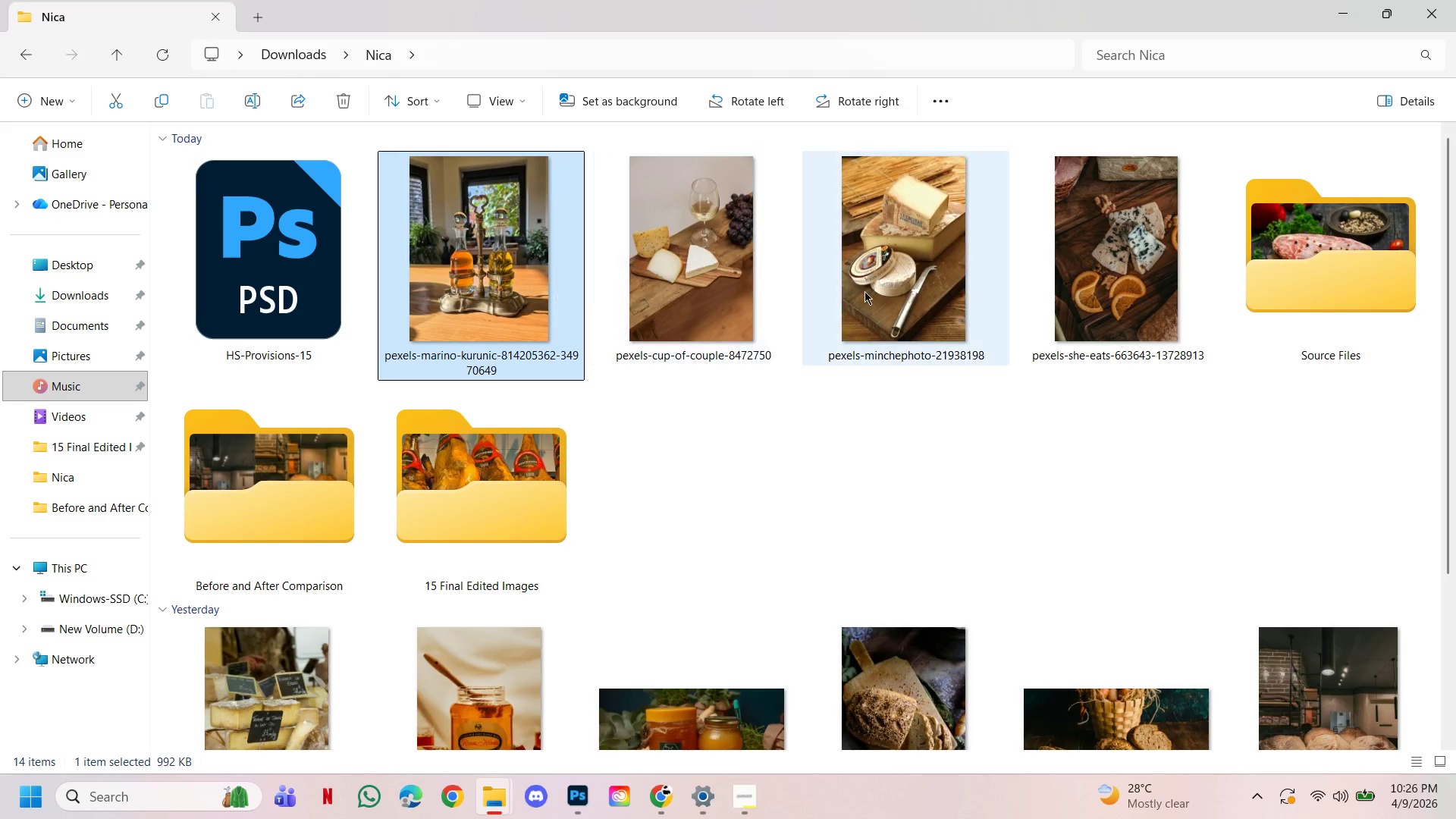 
hold_key(key=ShiftLeft, duration=1.16)
left_click([1136, 318])
 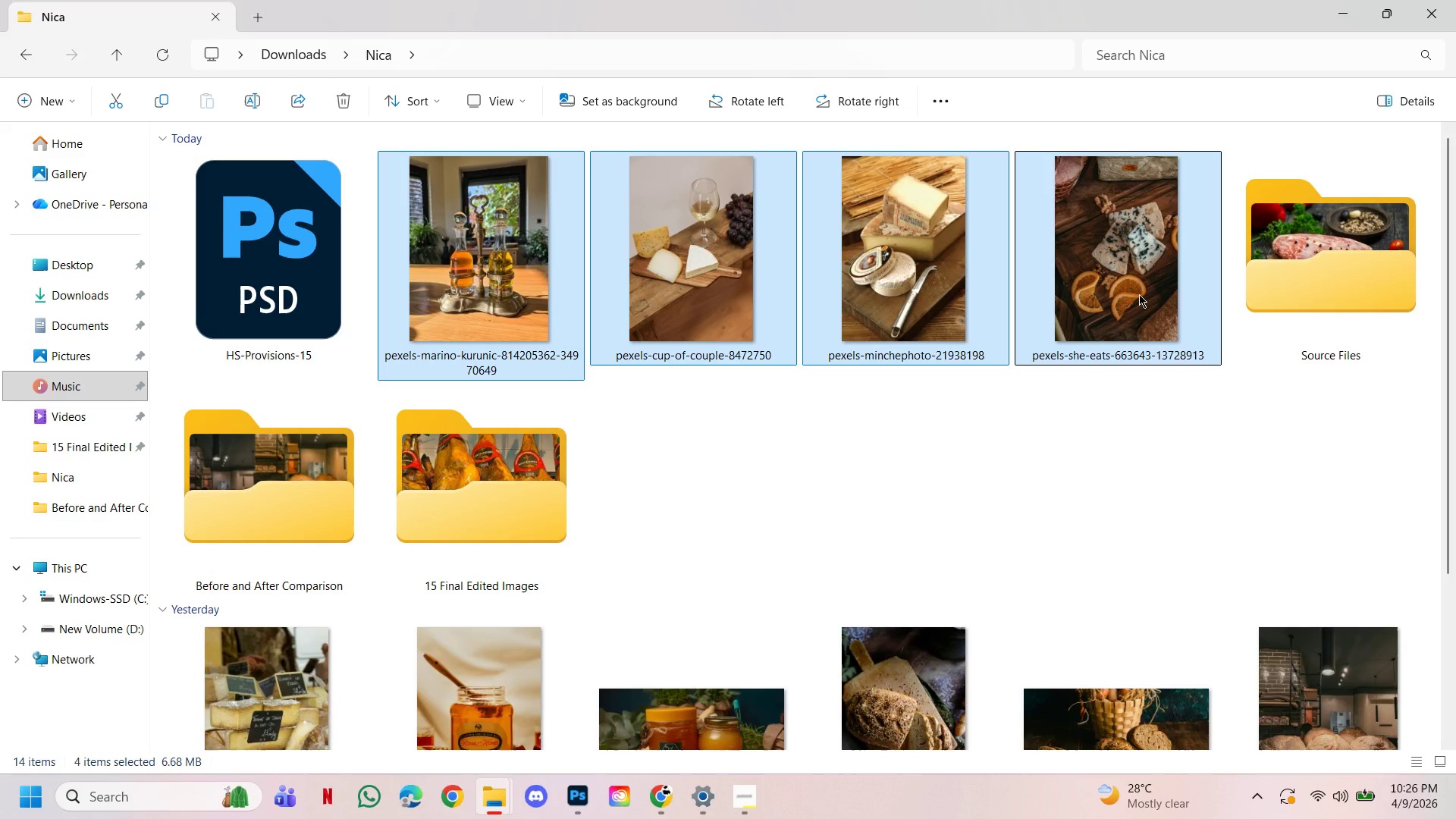 
left_click_drag(start_coordinate=[1139, 294], to_coordinate=[1277, 315])
 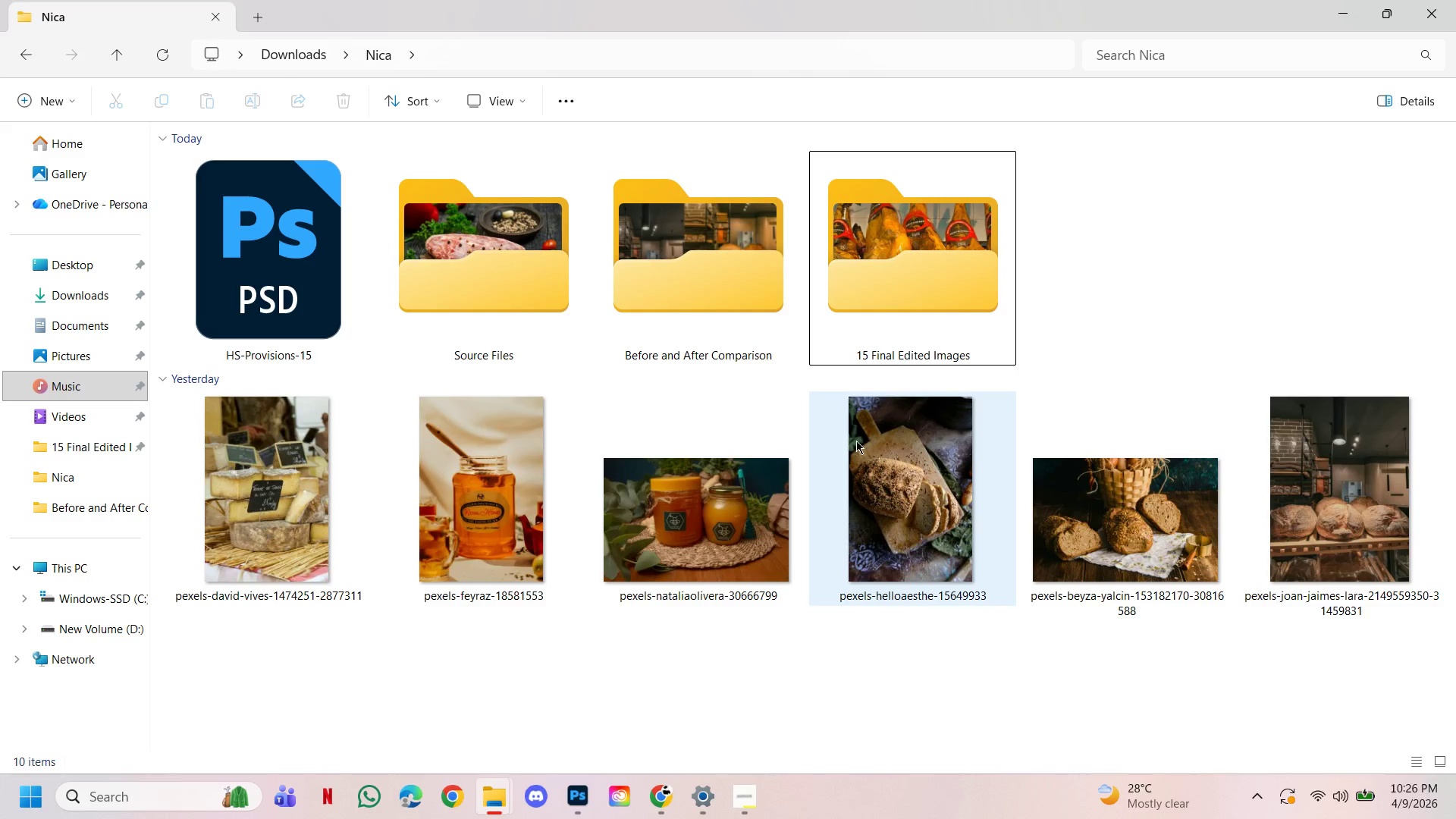 
left_click([648, 705])
 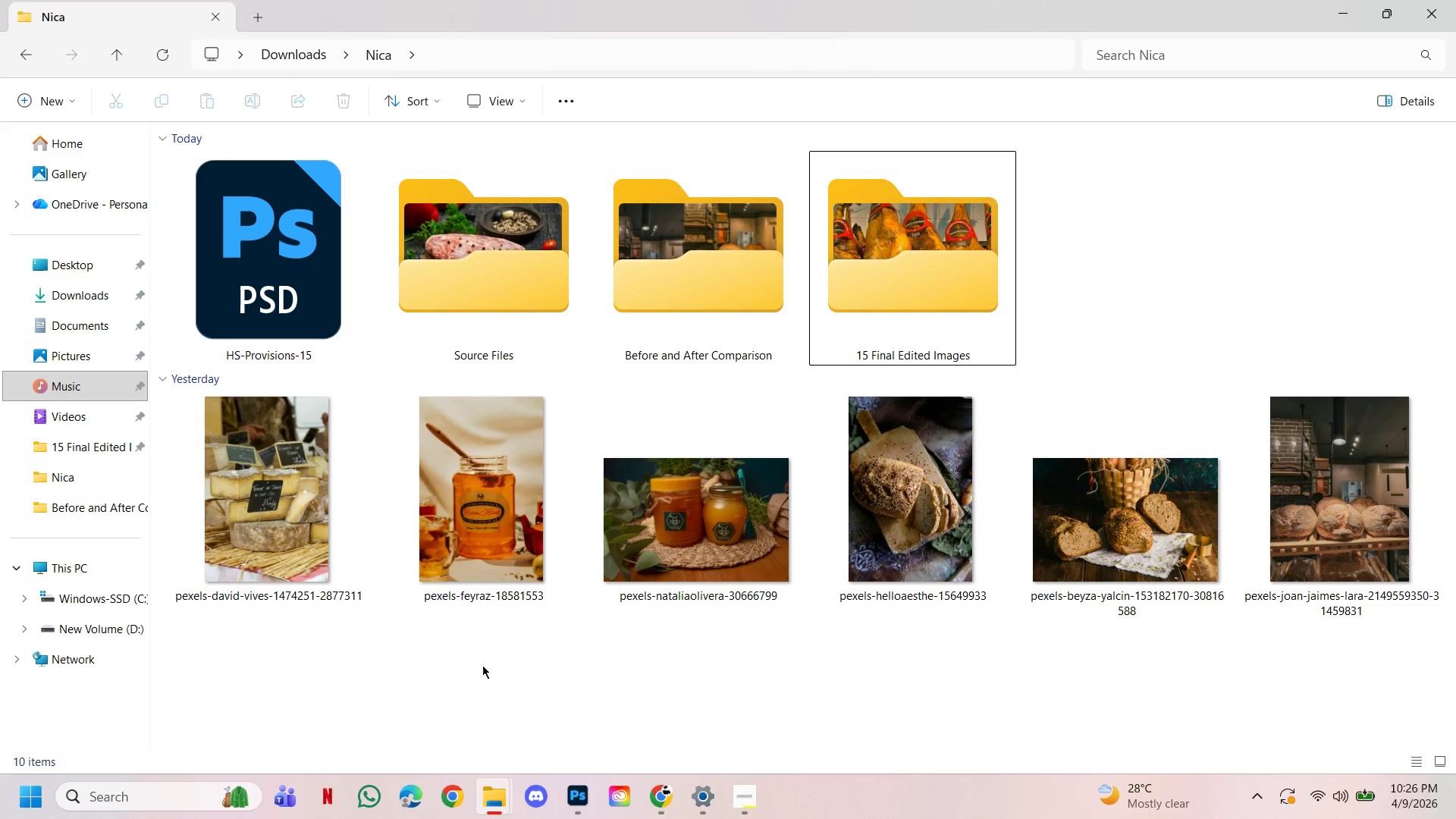 
left_click([512, 672])
 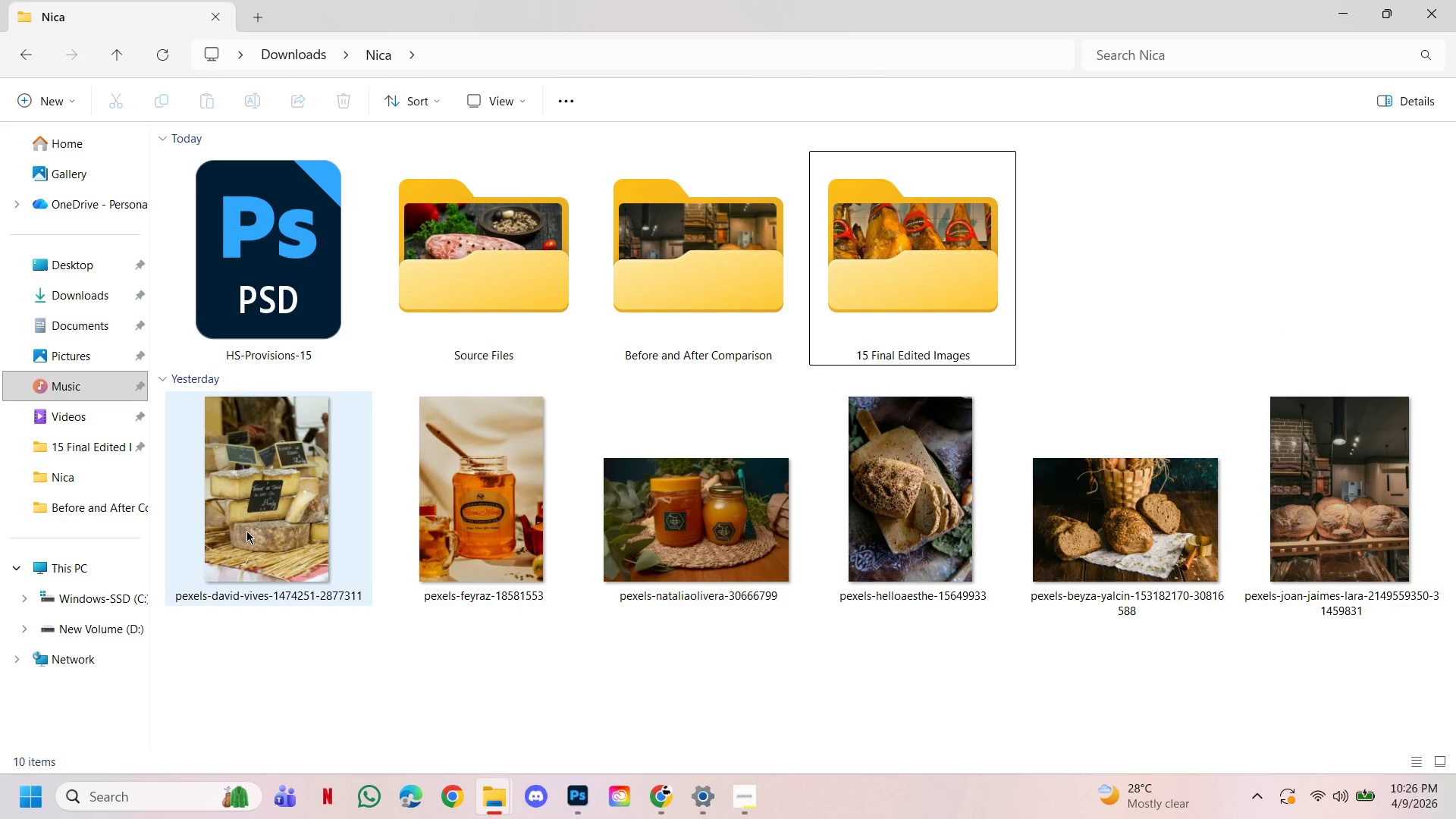 
left_click([243, 523])
 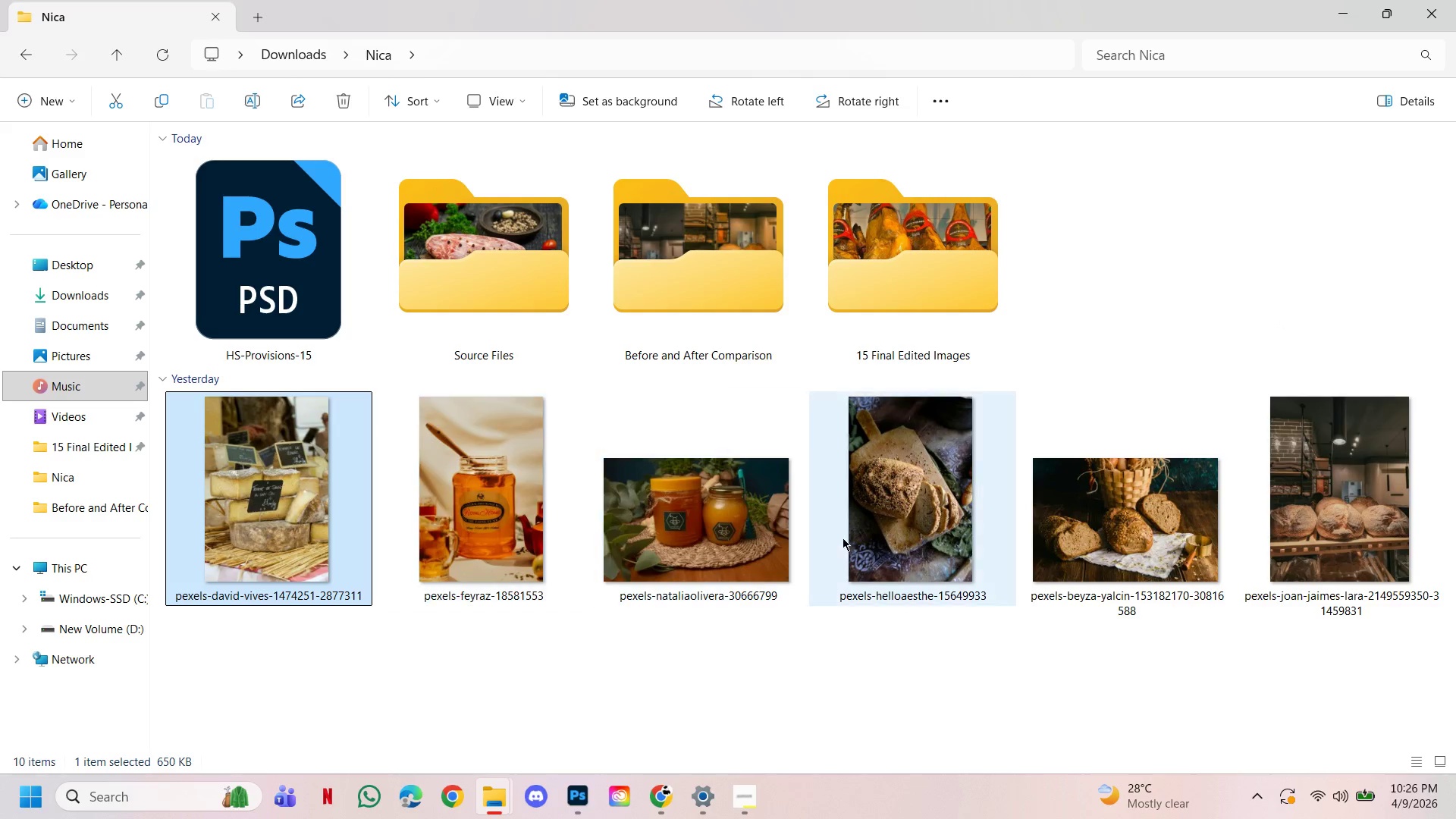 
hold_key(key=ShiftLeft, duration=1.08)
left_click_drag(start_coordinate=[1349, 537], to_coordinate=[1350, 541])
 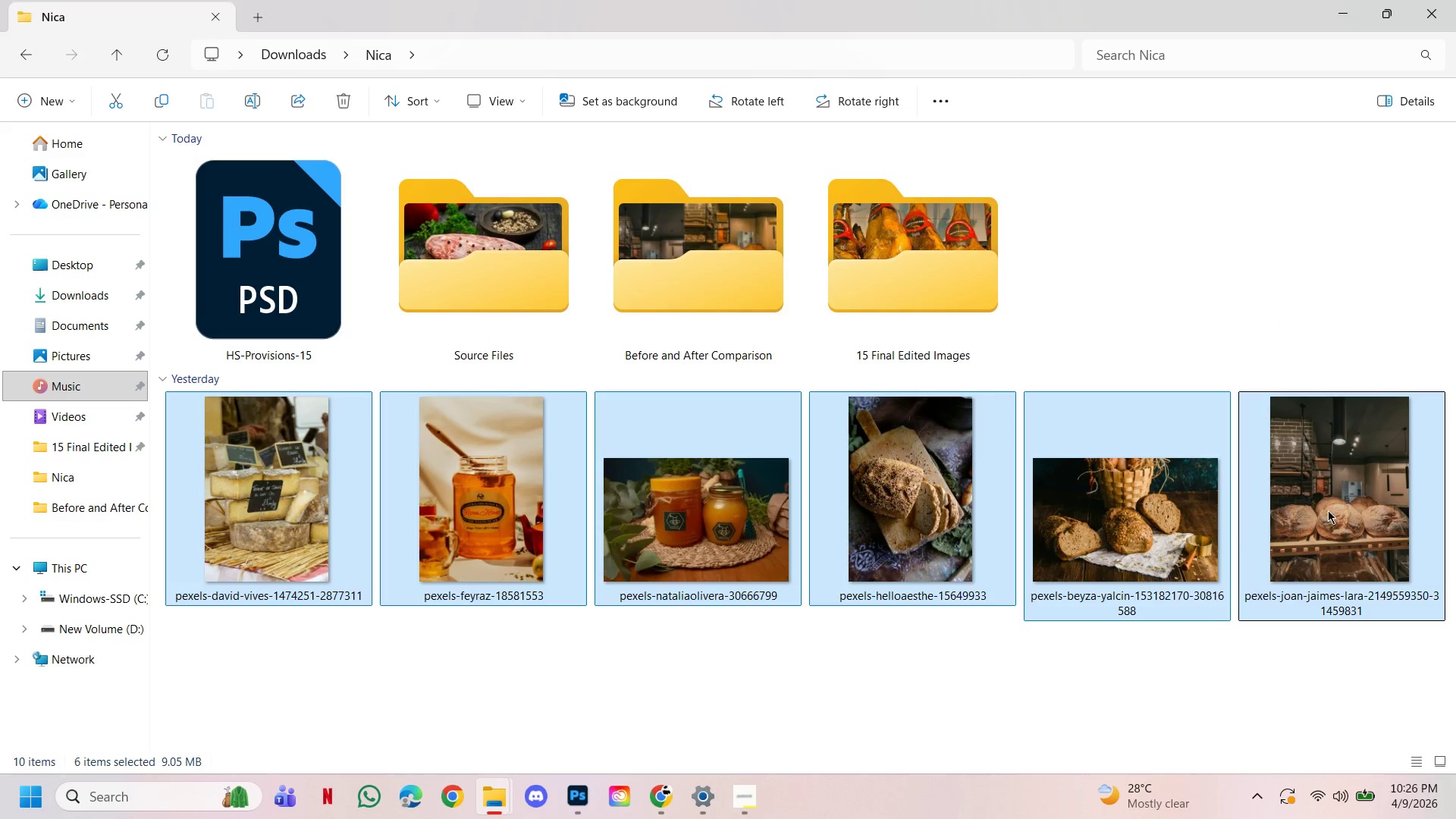 
left_click_drag(start_coordinate=[1327, 509], to_coordinate=[571, 356])
 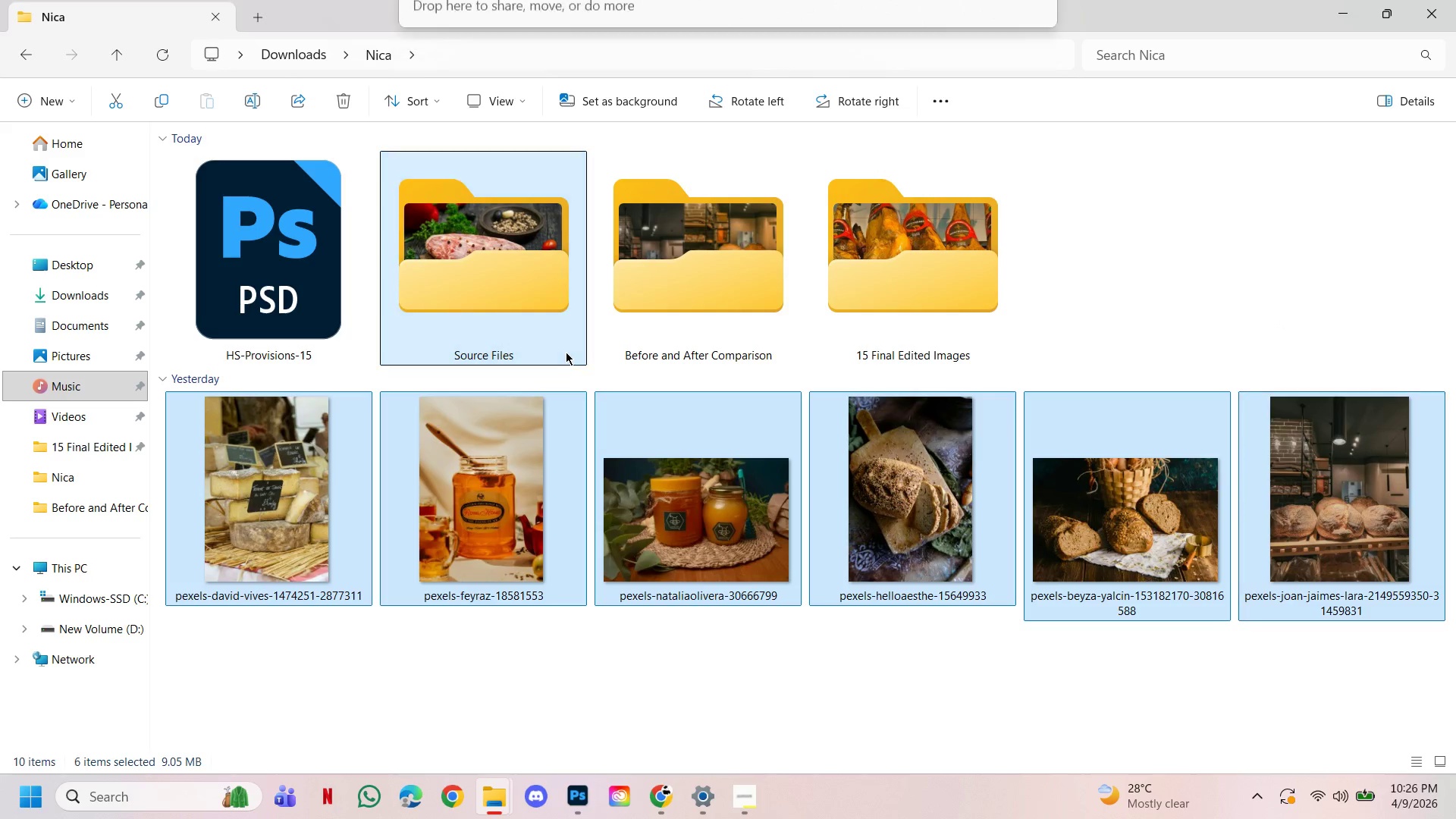 
left_click_drag(start_coordinate=[566, 352], to_coordinate=[553, 345])
 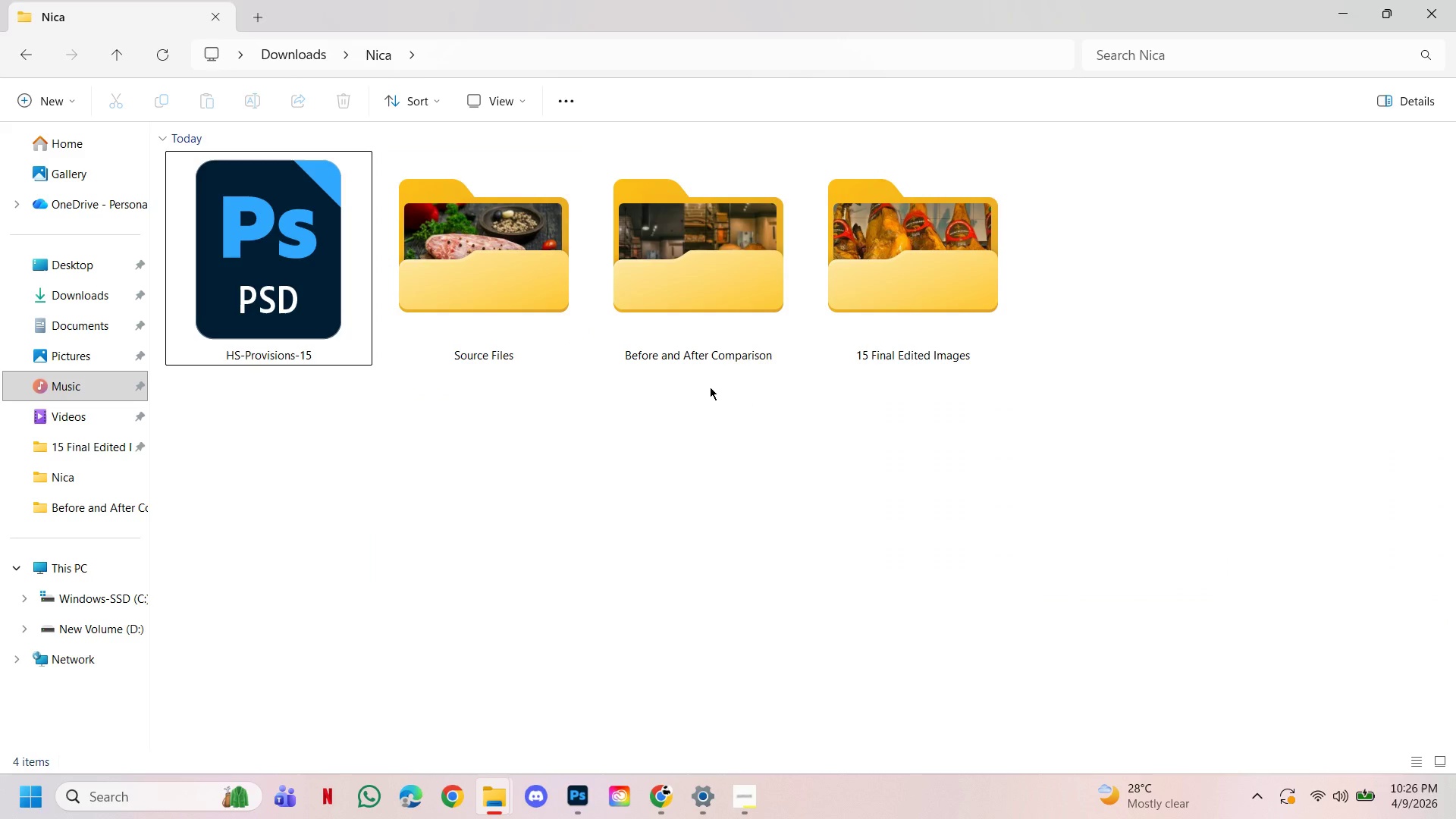 
left_click([710, 387])
 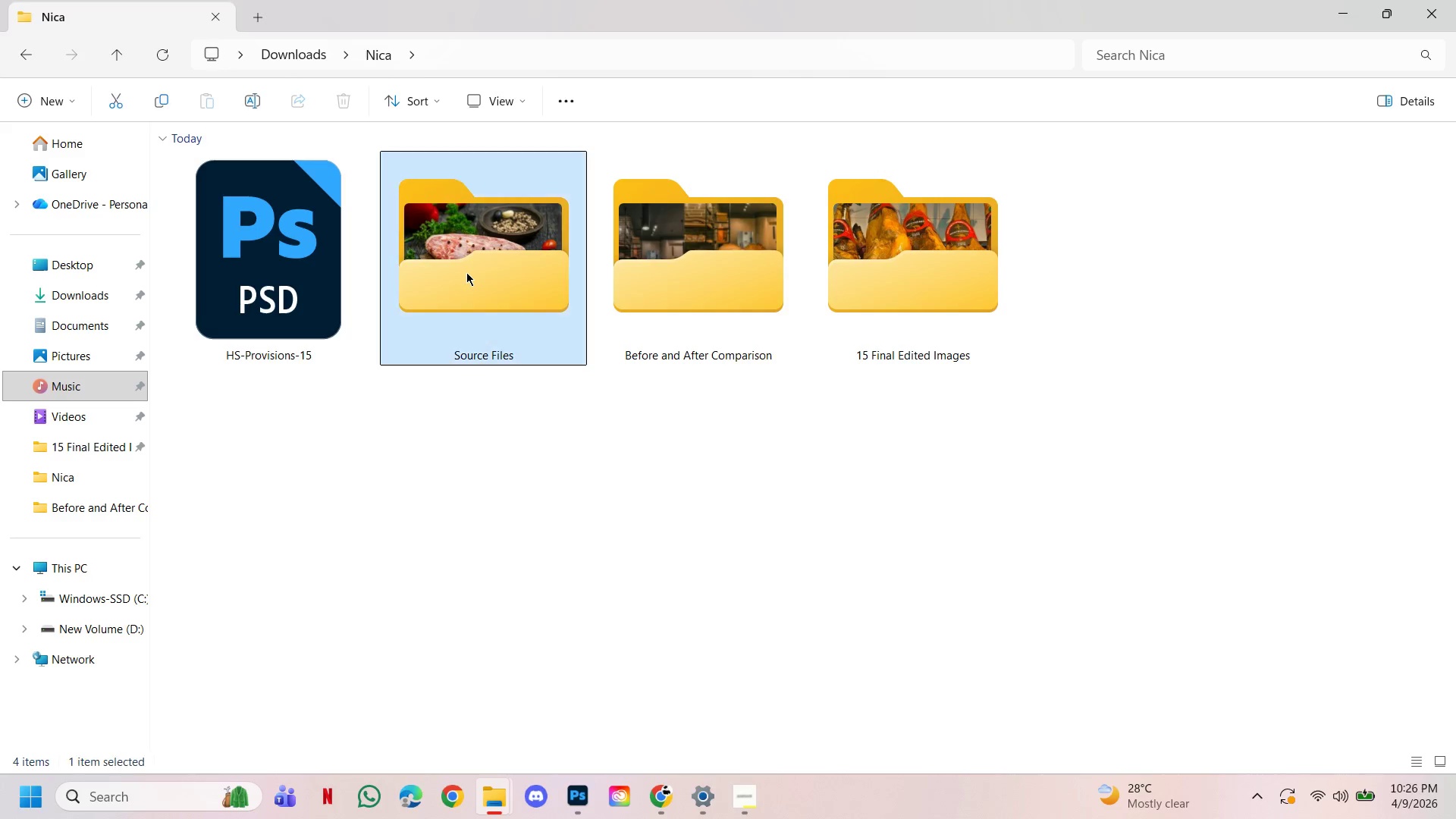 
double_click([466, 272])
 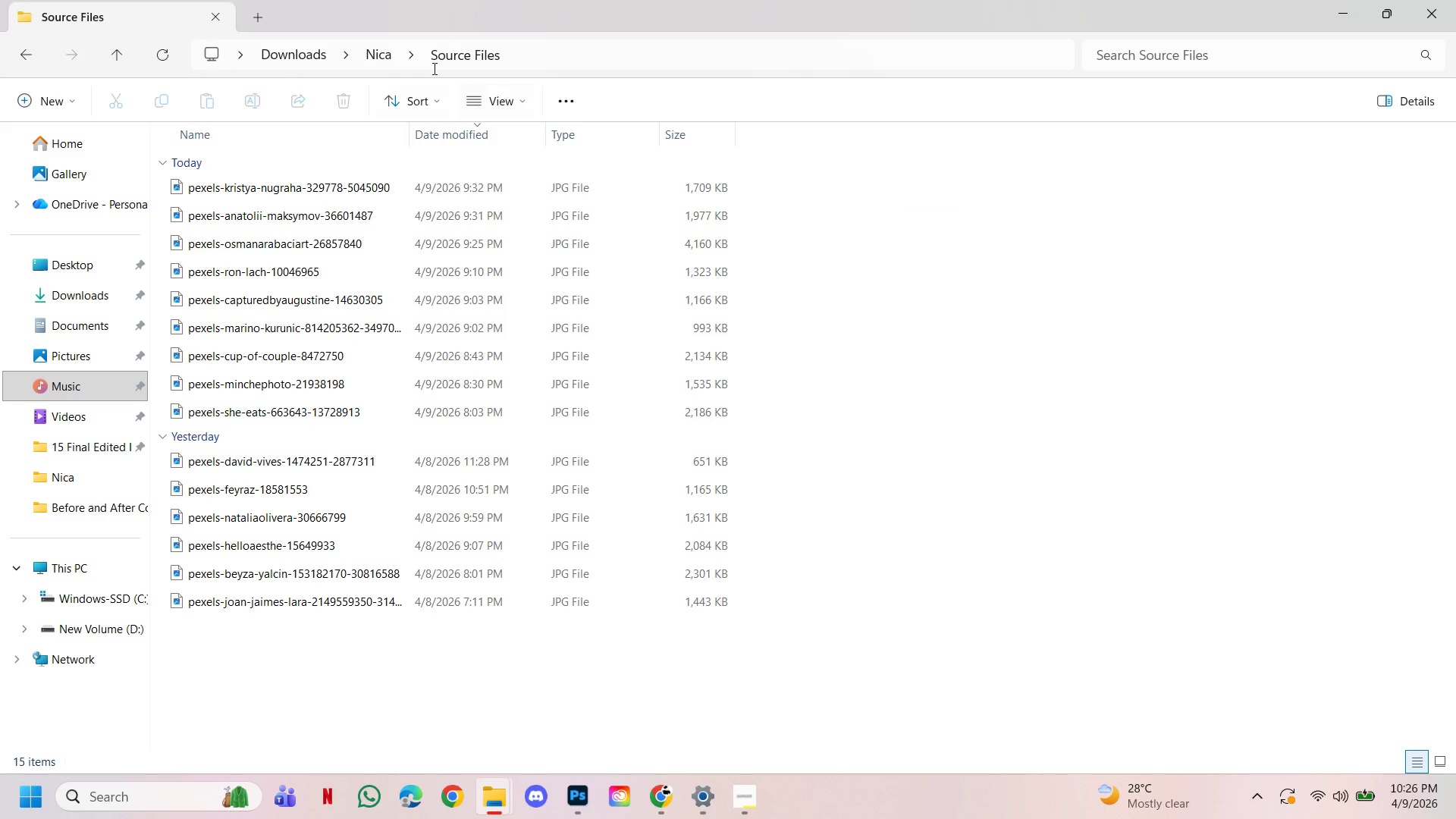 
left_click([387, 56])
 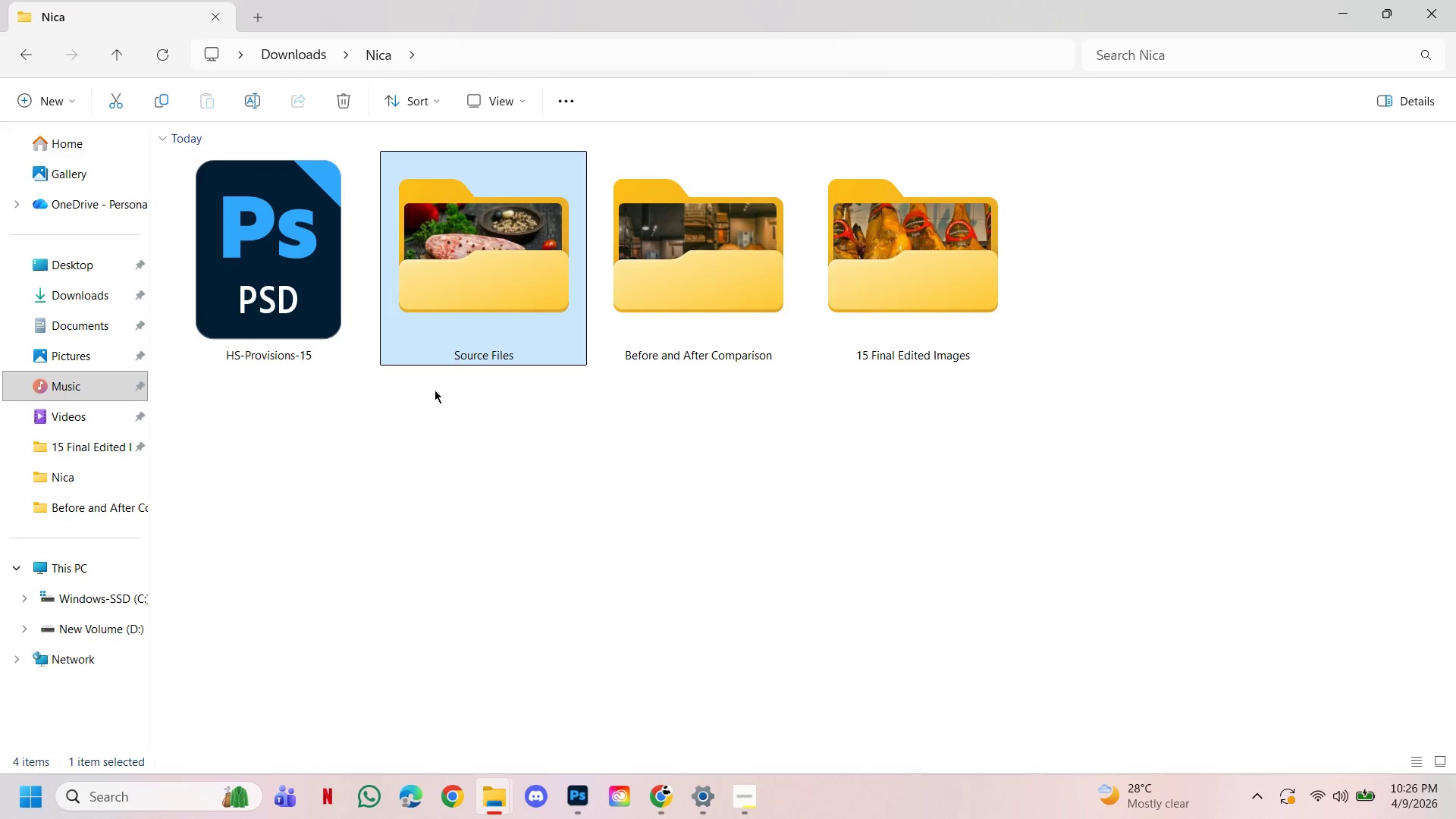 
left_click([434, 398])
 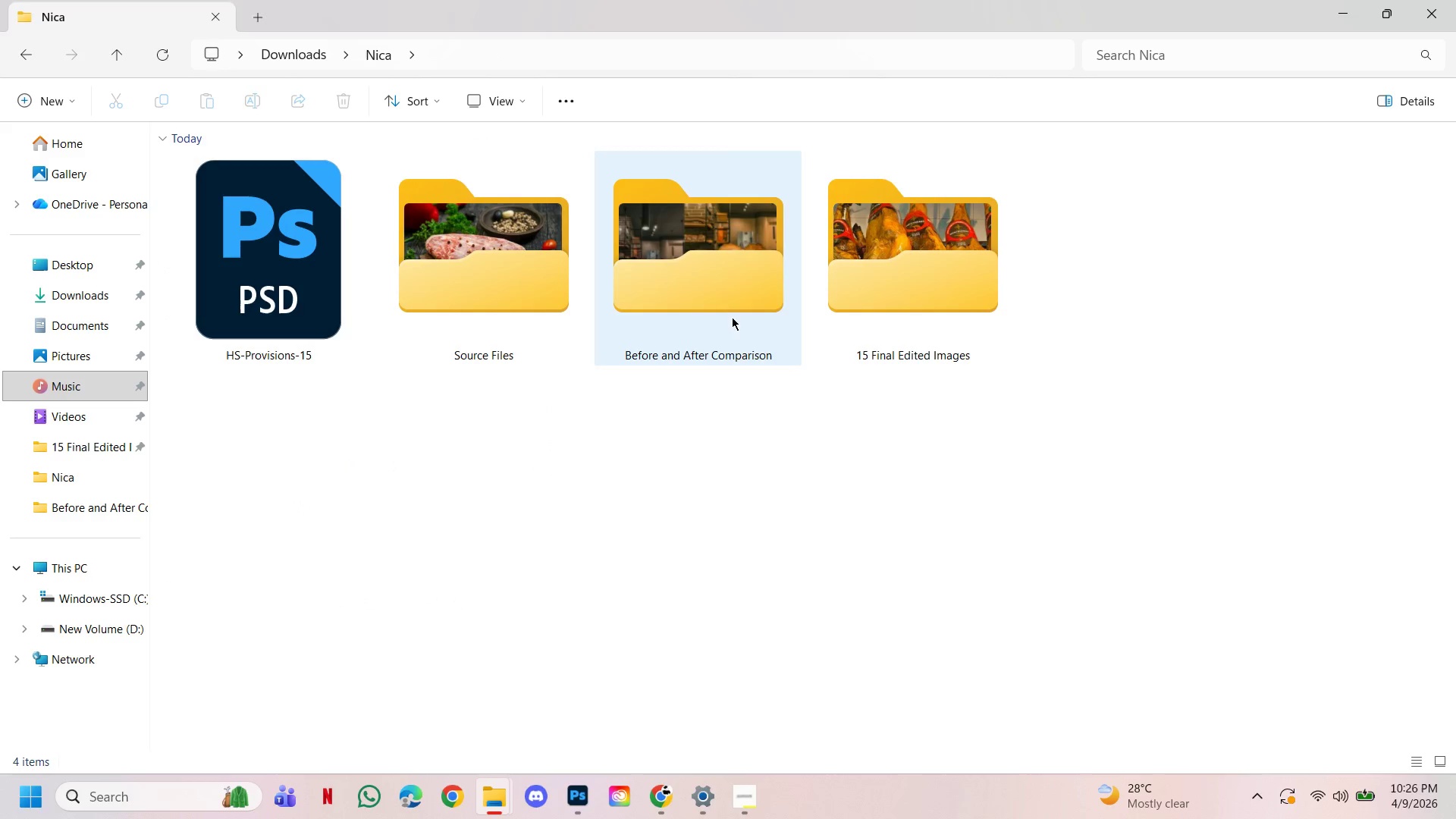 
left_click([726, 276])
 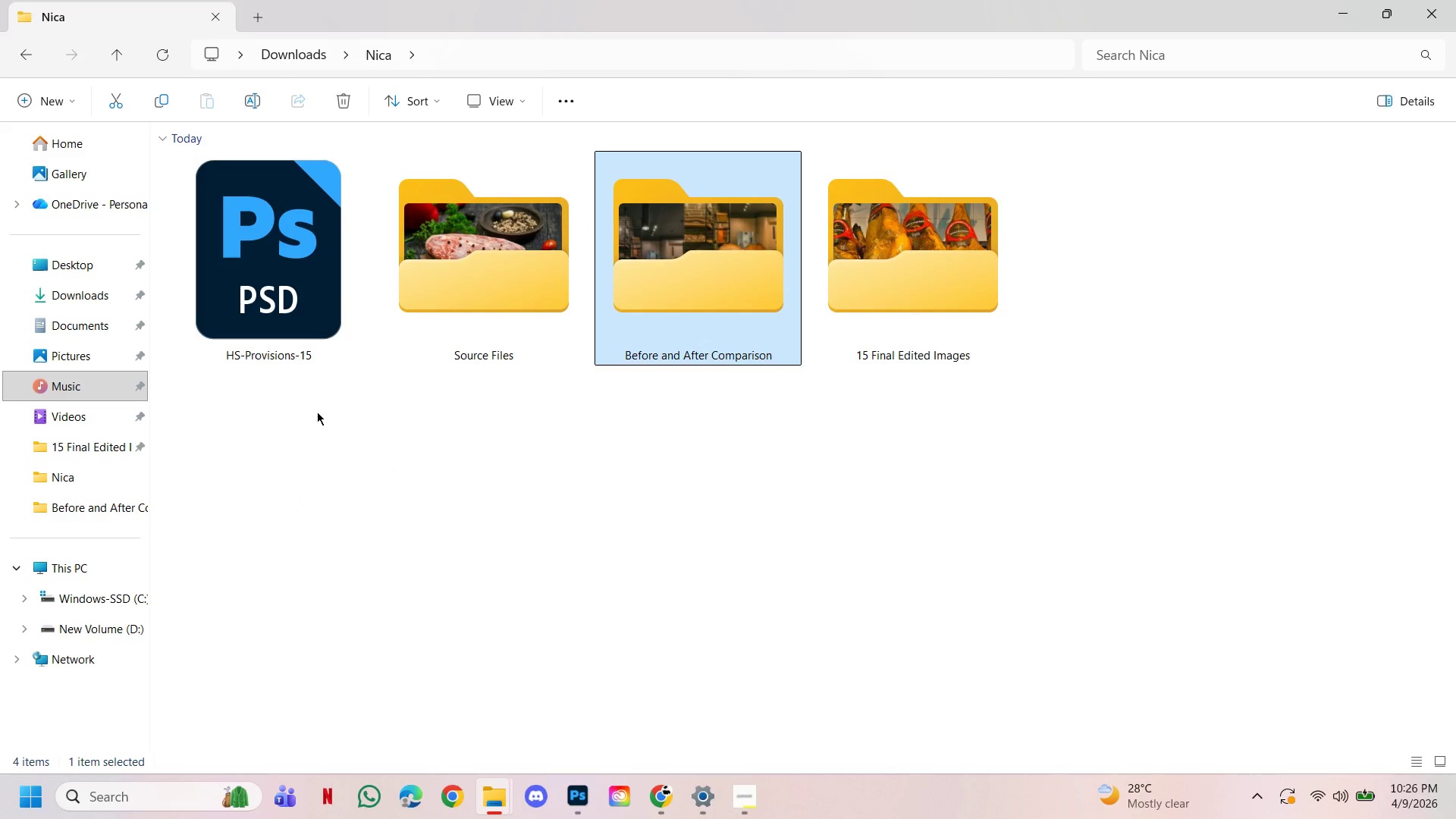 
left_click([317, 412])
 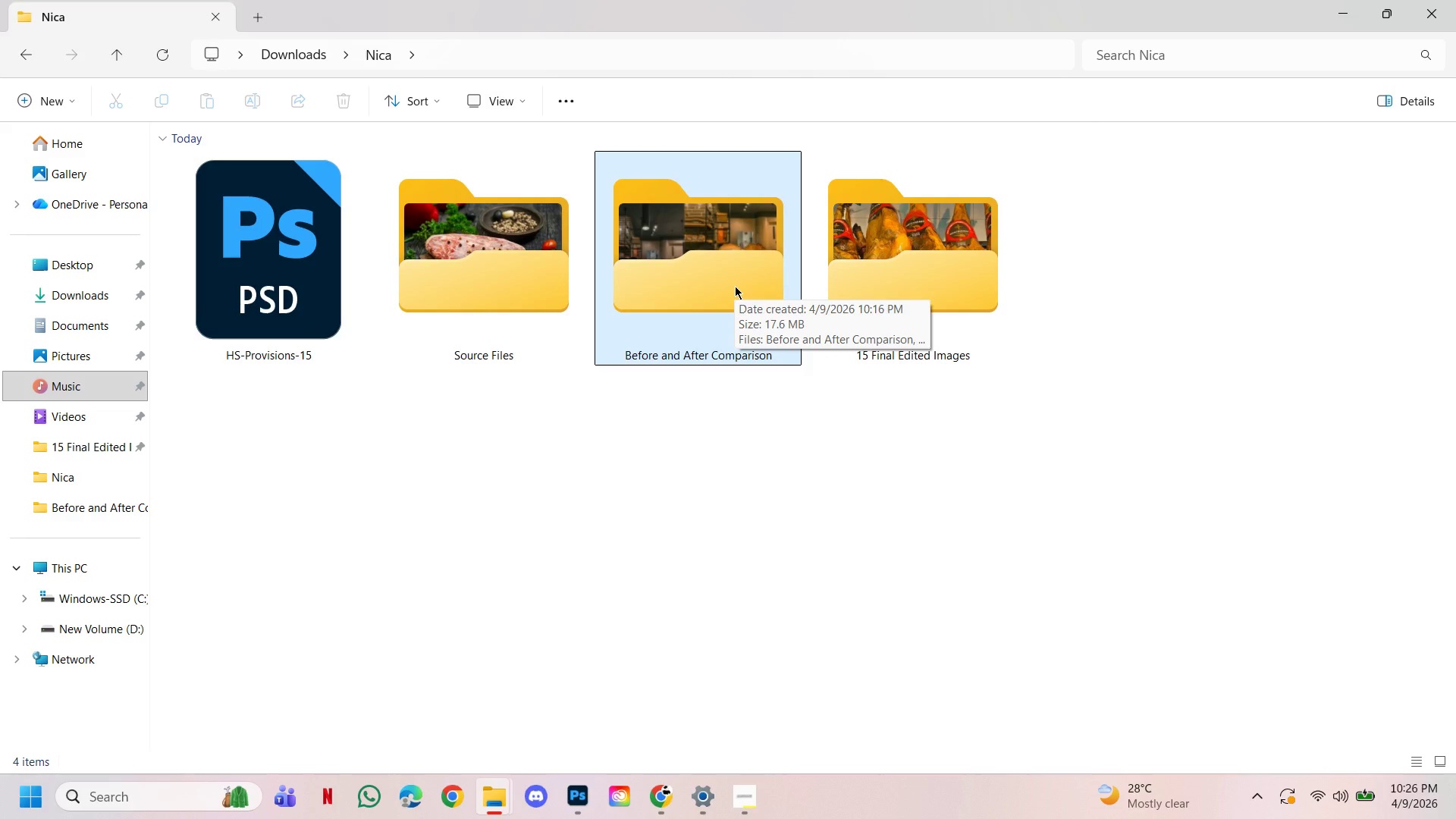 
wait(12.95)
 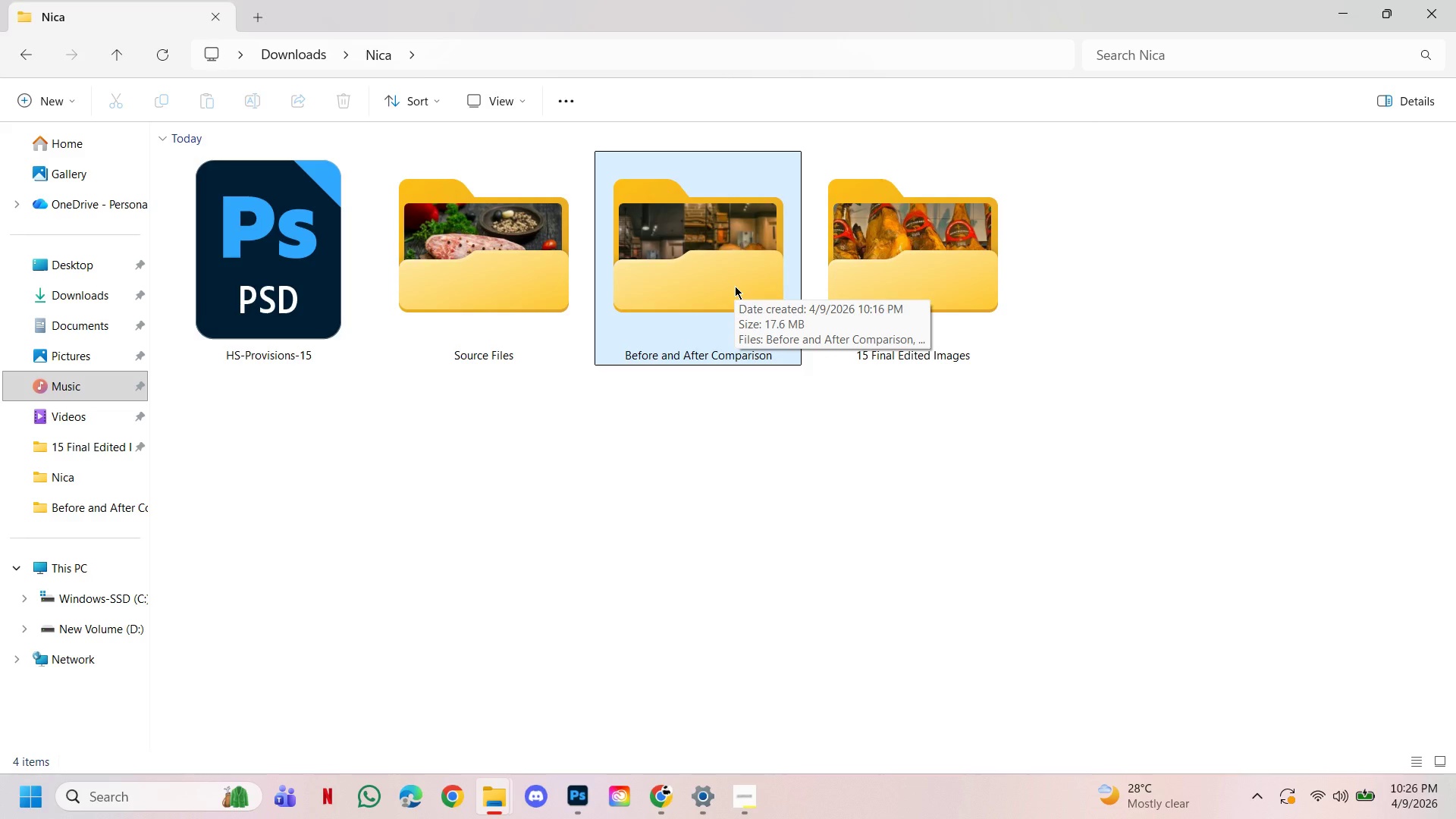 
left_click([690, 481])
 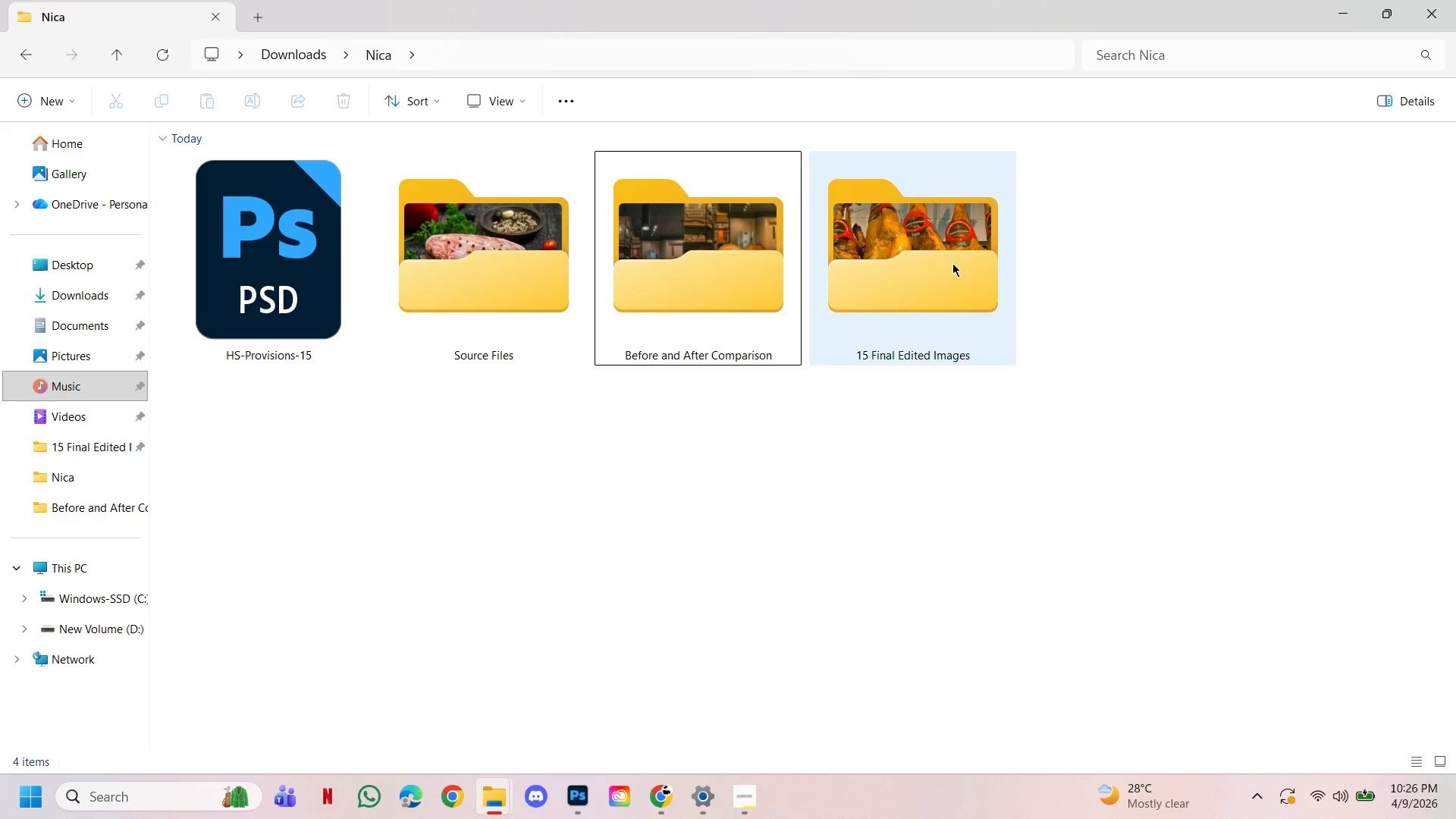 
double_click([987, 228])
 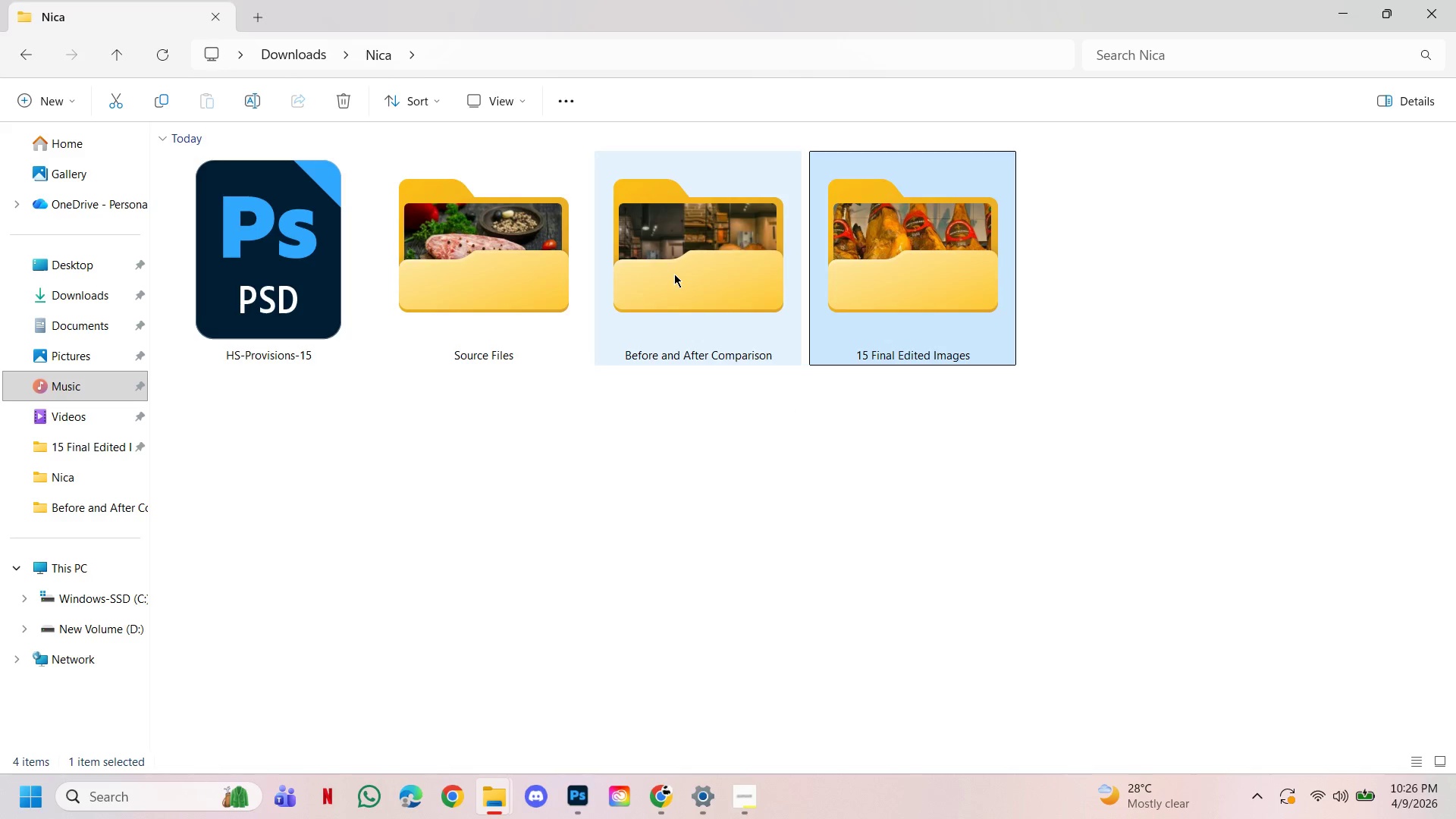 
double_click([674, 274])
 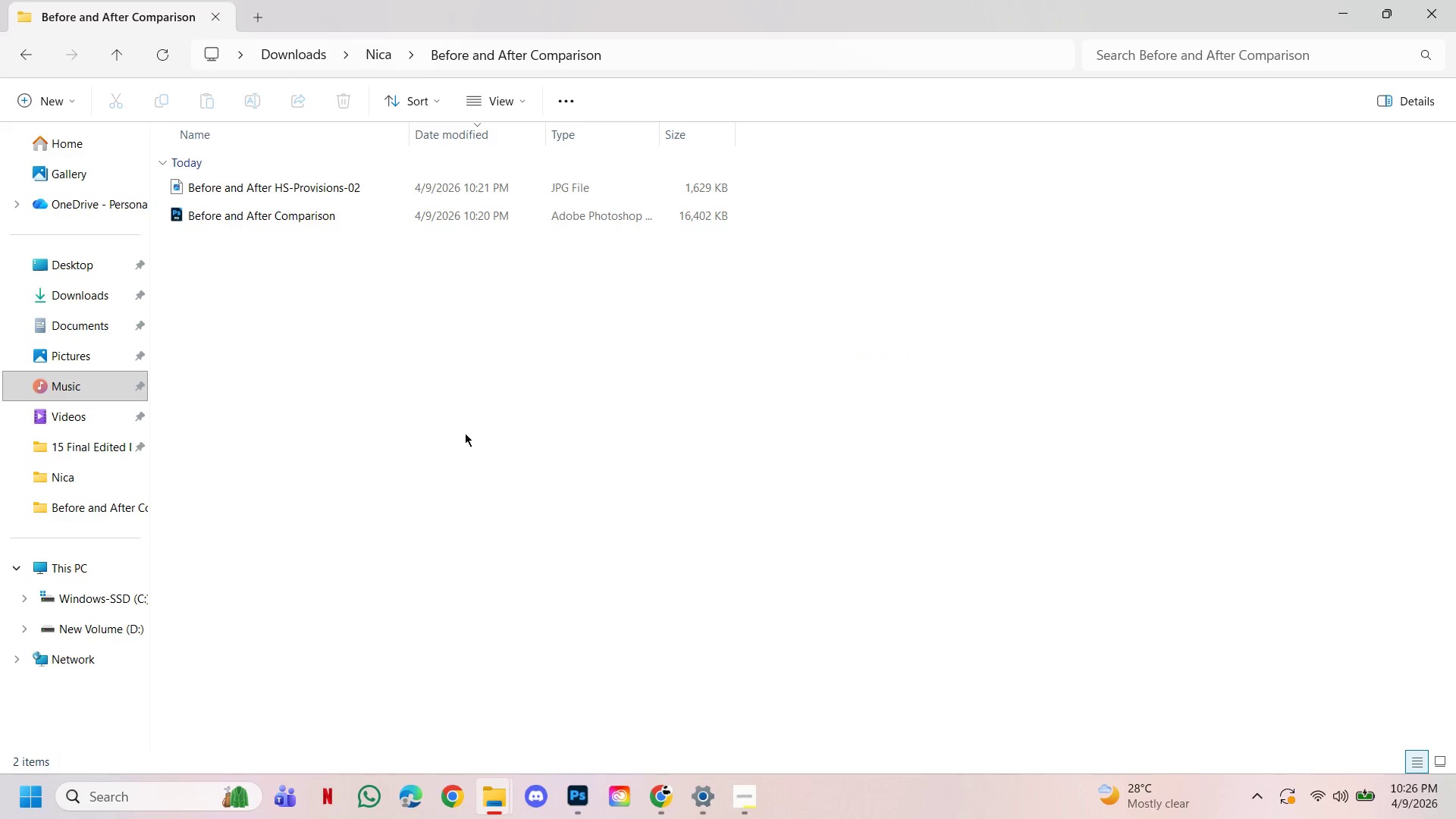 
right_click([442, 315])
 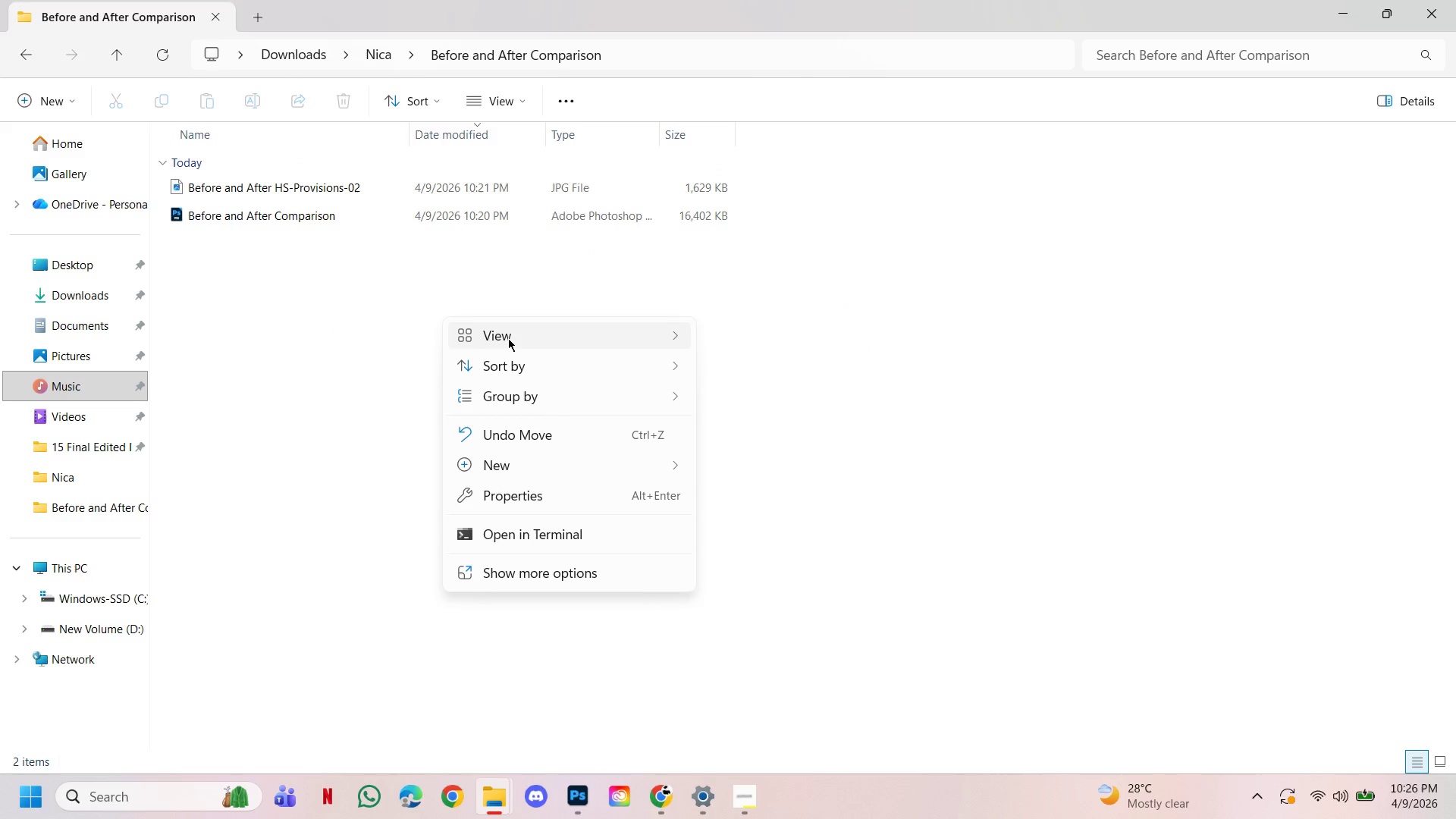 
left_click([508, 338])
 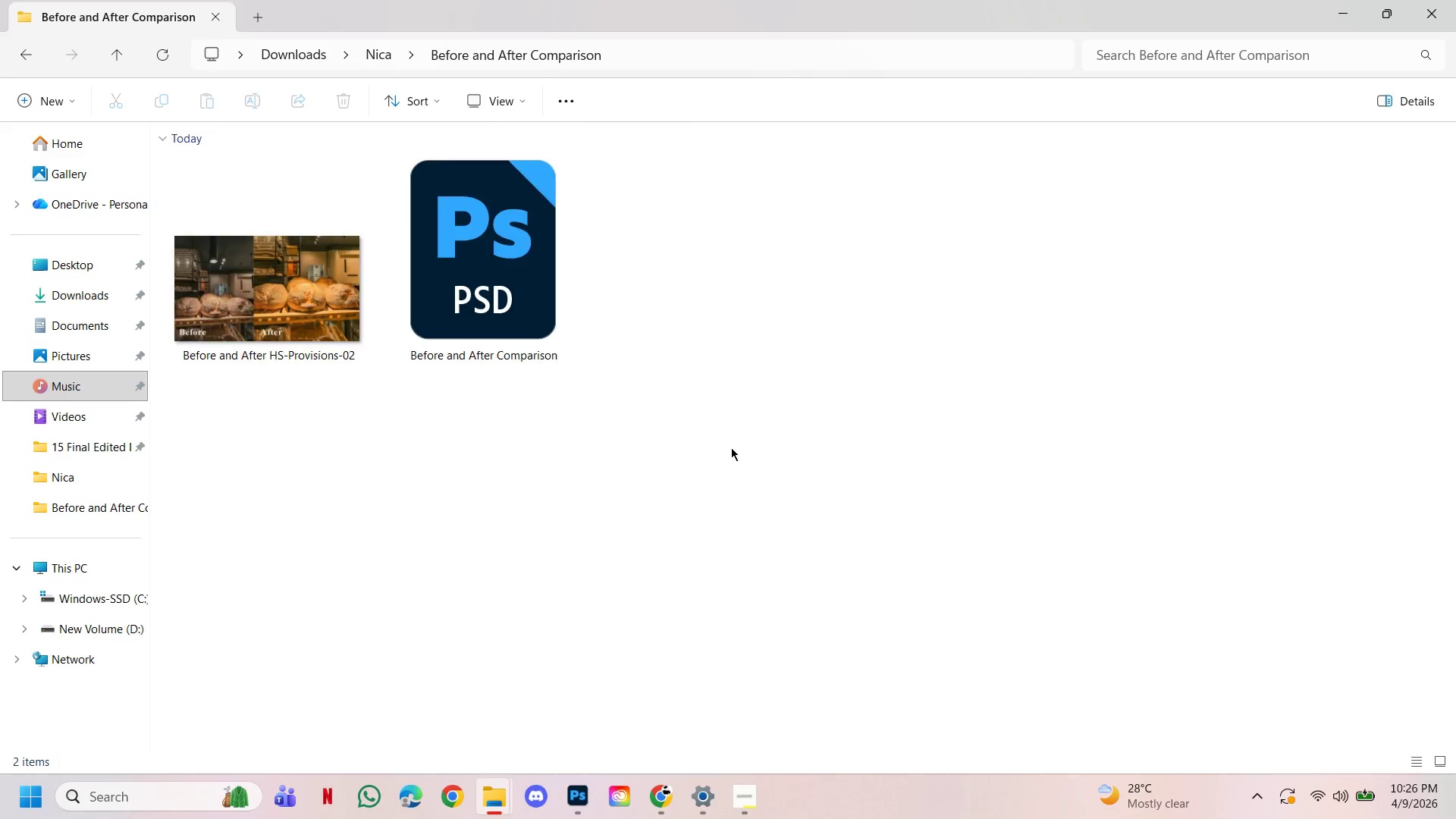 
left_click_drag(start_coordinate=[703, 500], to_coordinate=[670, 494])
 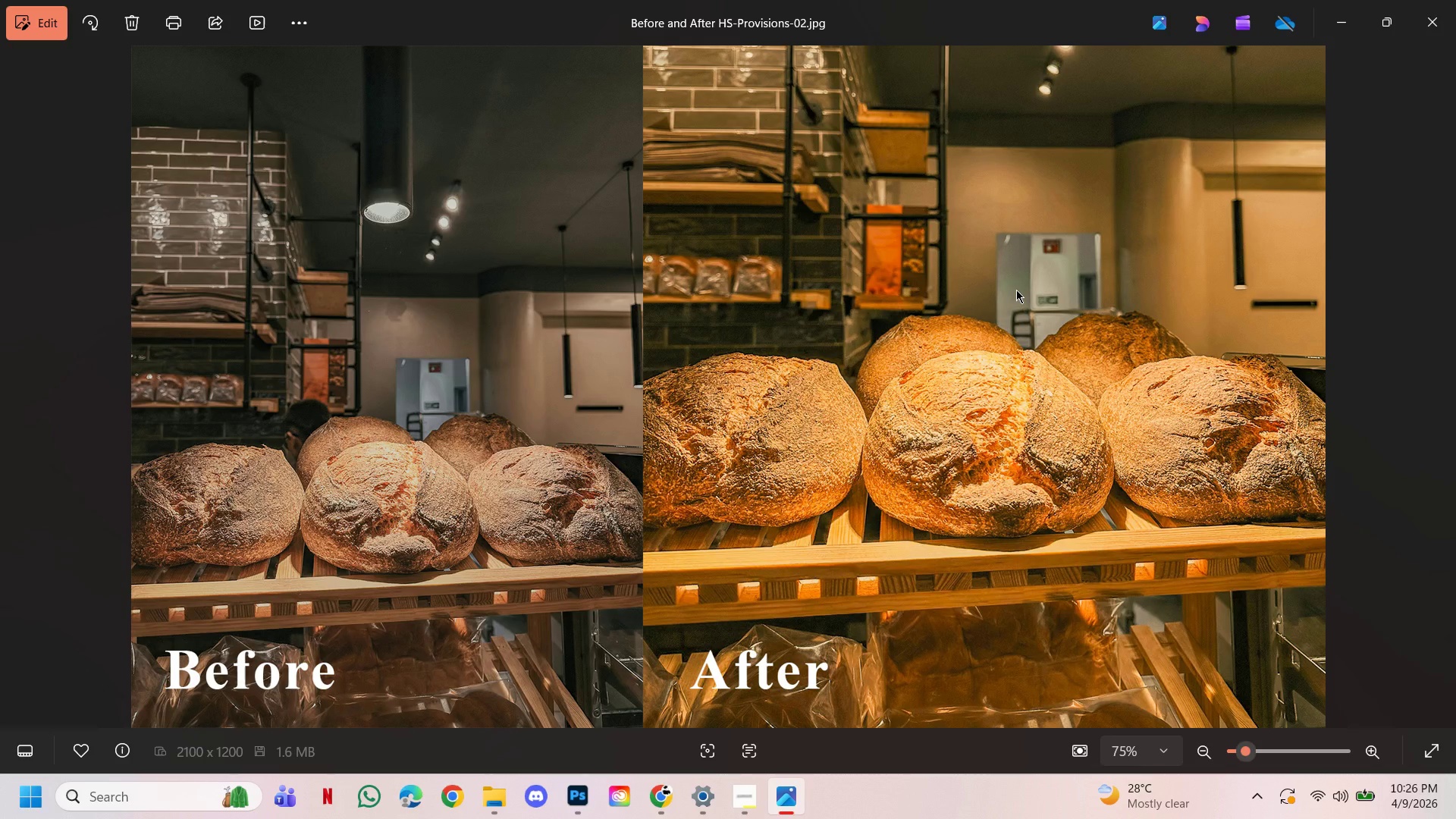 
wait(13.69)
 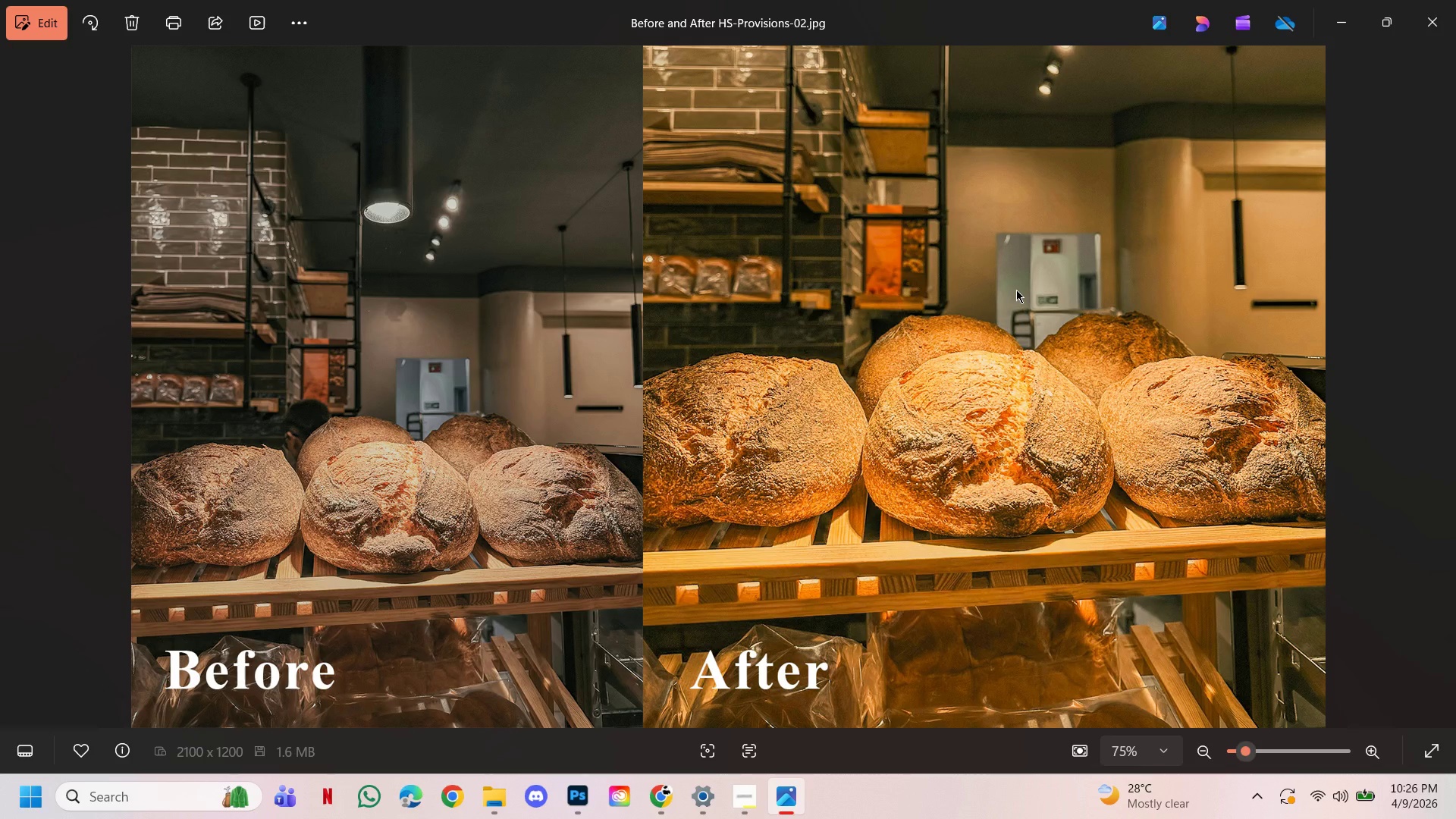 
scroll: coordinate [1139, 340], scroll_direction: none, amount: 0.0
 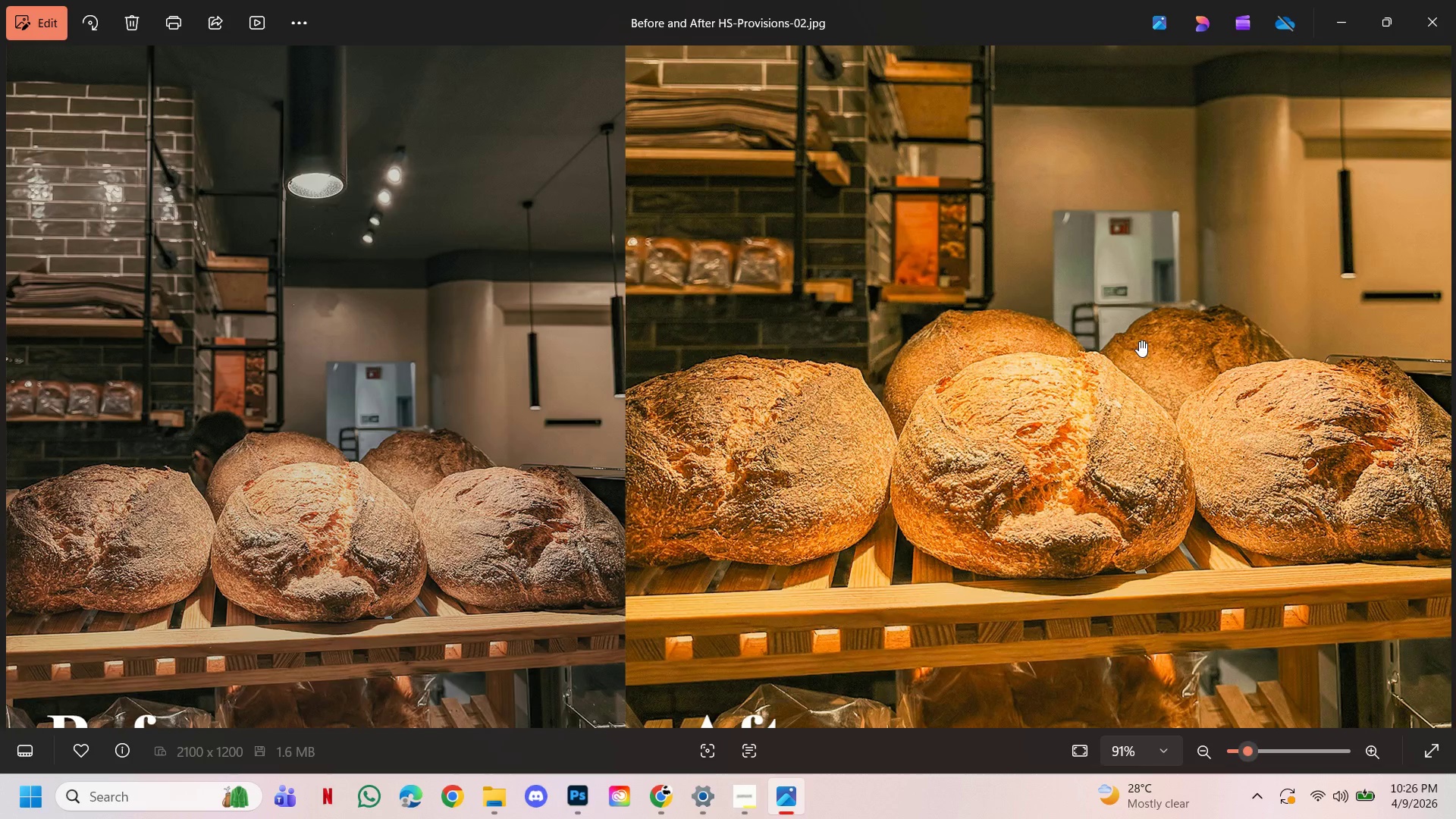 
scroll: coordinate [1139, 340], scroll_direction: down, amount: 11.0
 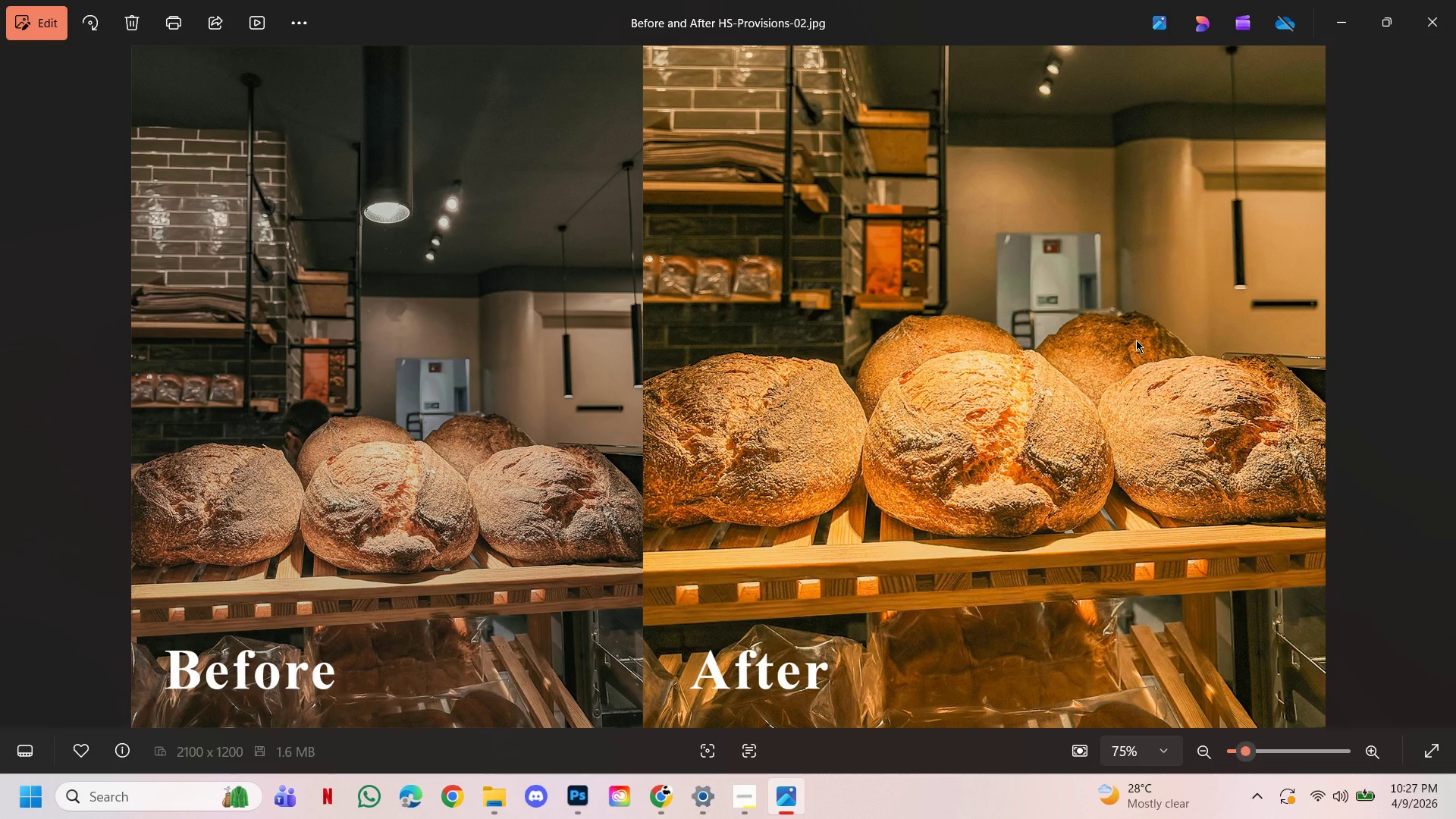 